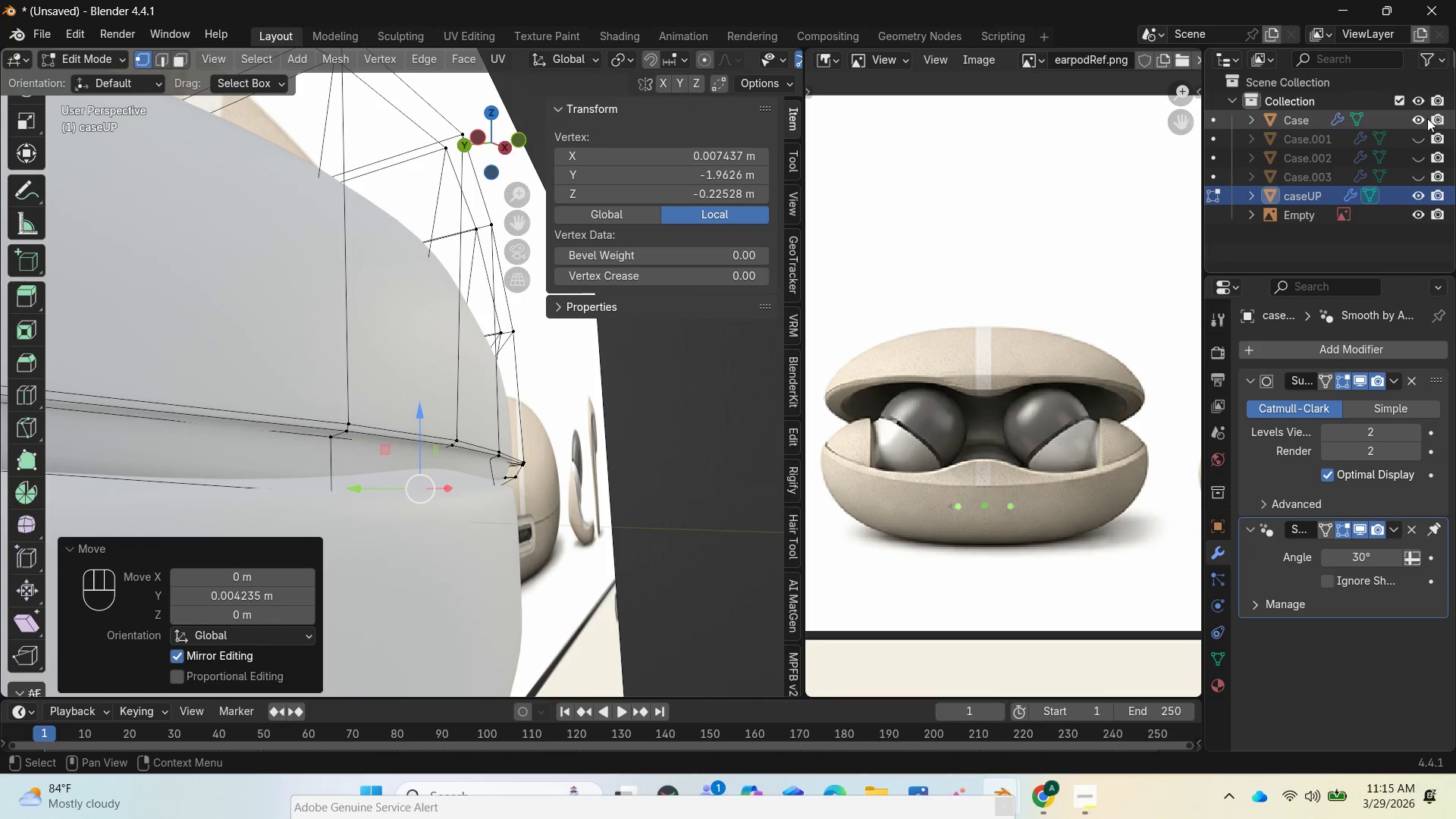 
left_click([1419, 118])
 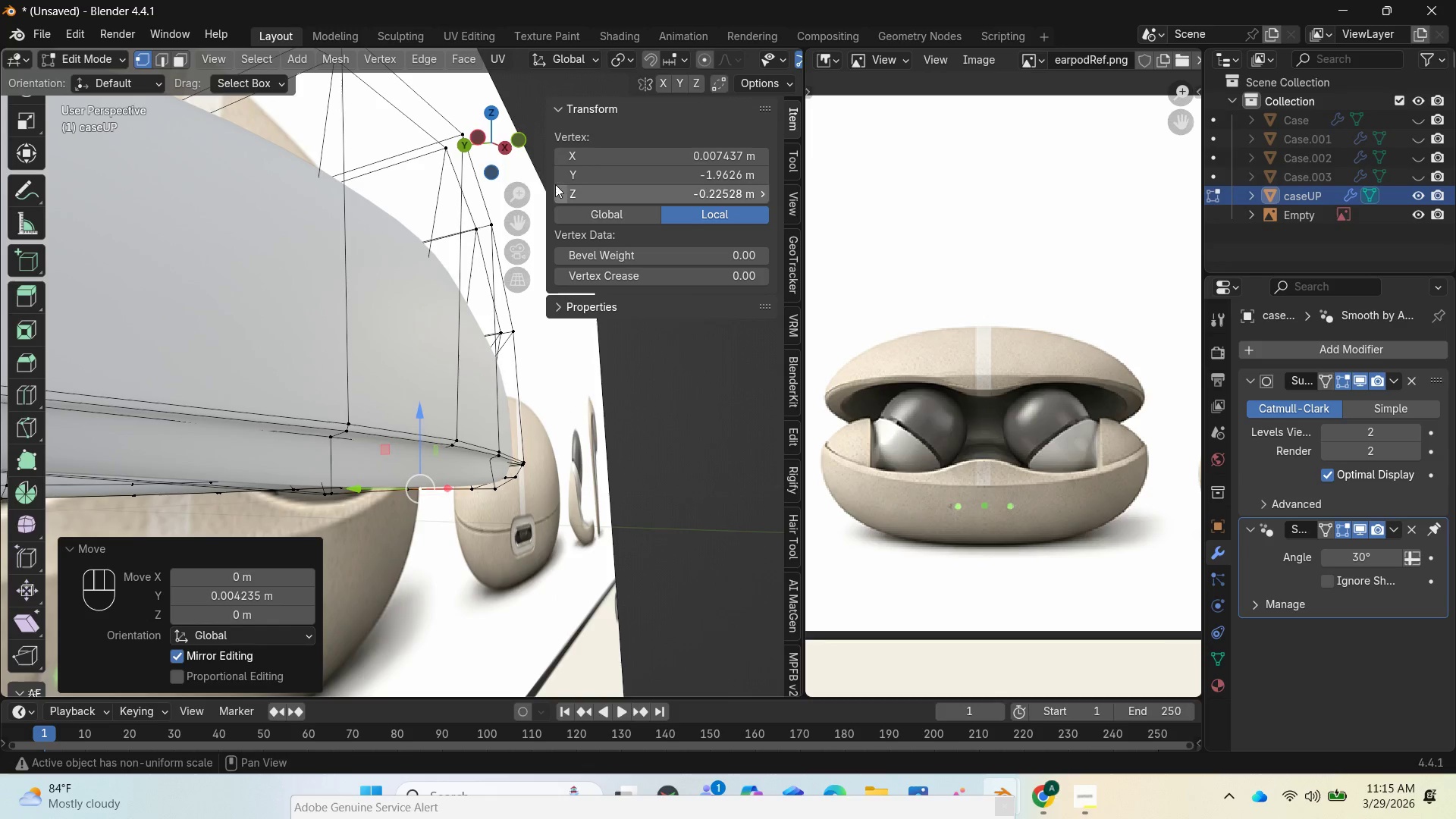 
left_click_drag(start_coordinate=[500, 143], to_coordinate=[532, 123])
 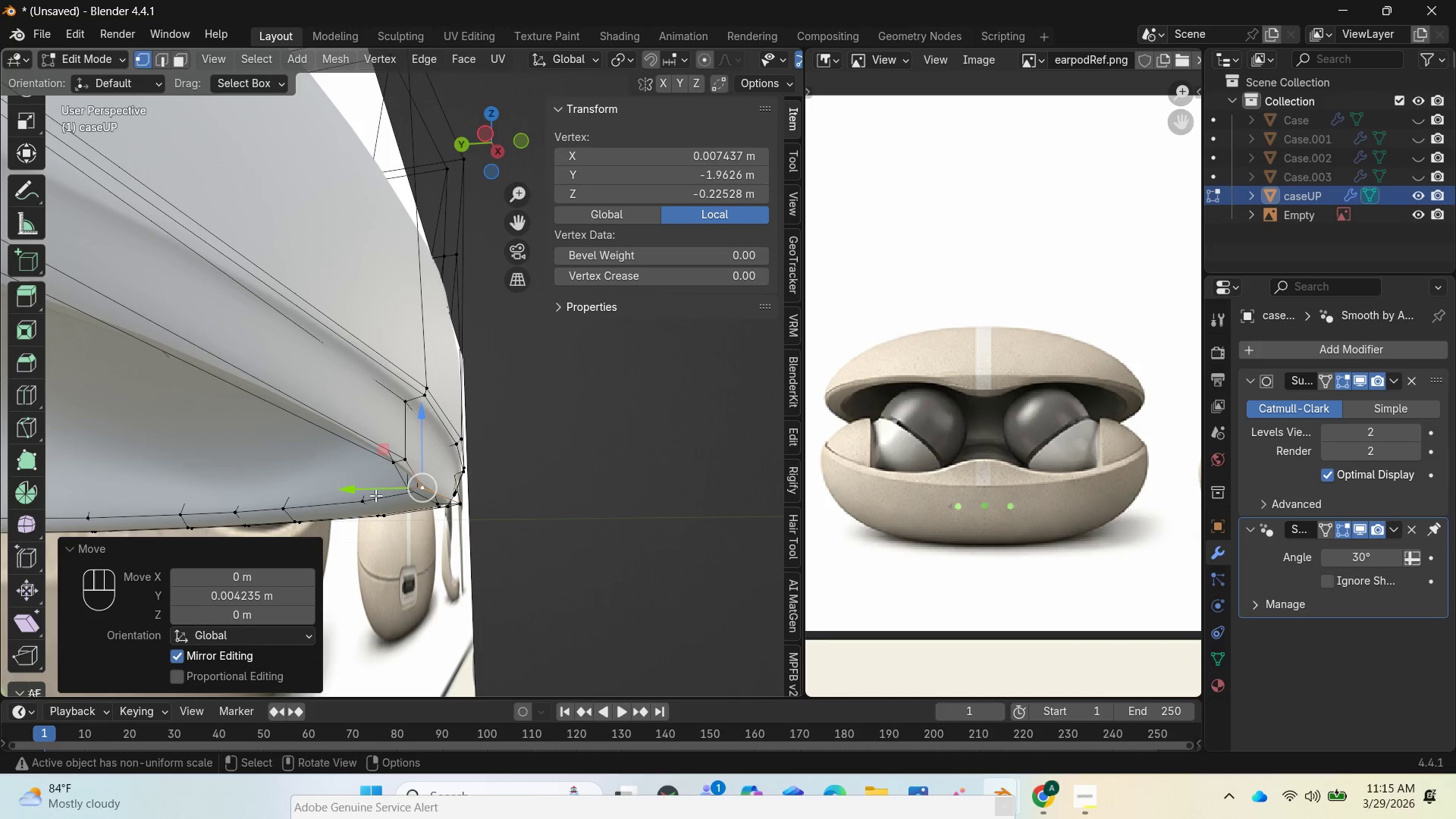 
left_click_drag(start_coordinate=[362, 488], to_coordinate=[375, 474])
 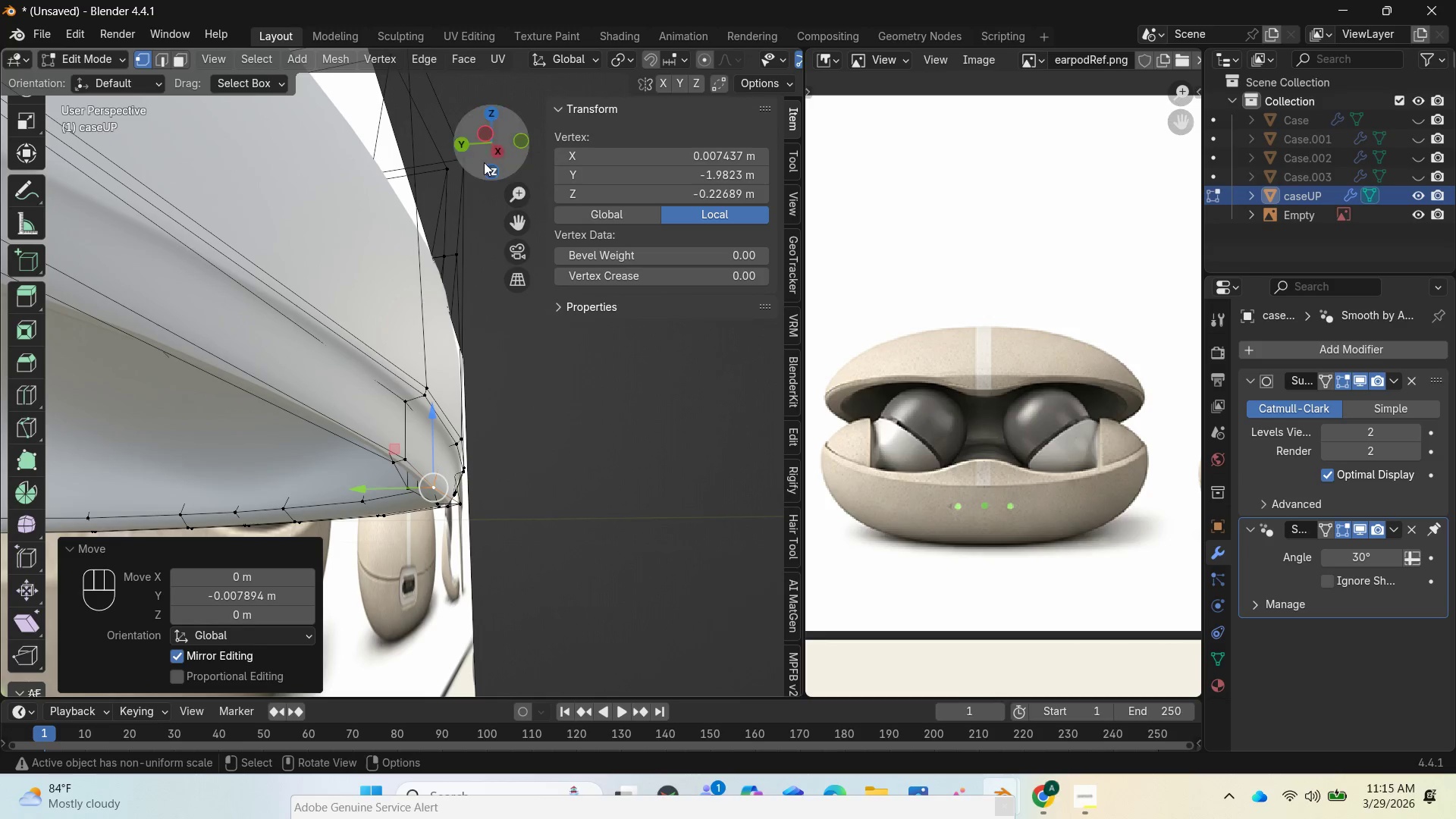 
left_click_drag(start_coordinate=[494, 139], to_coordinate=[484, 78])
 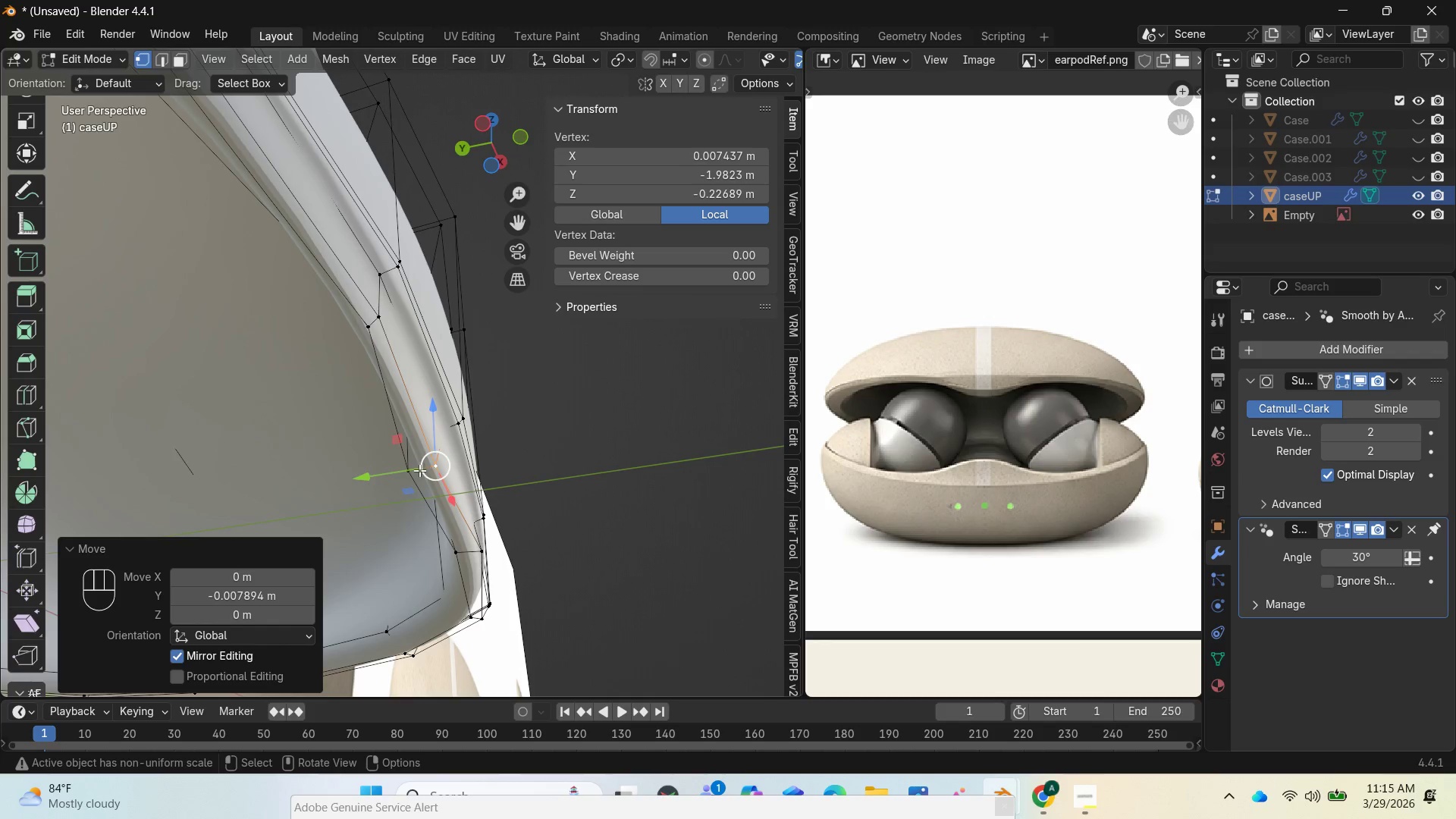 
left_click([405, 480])
 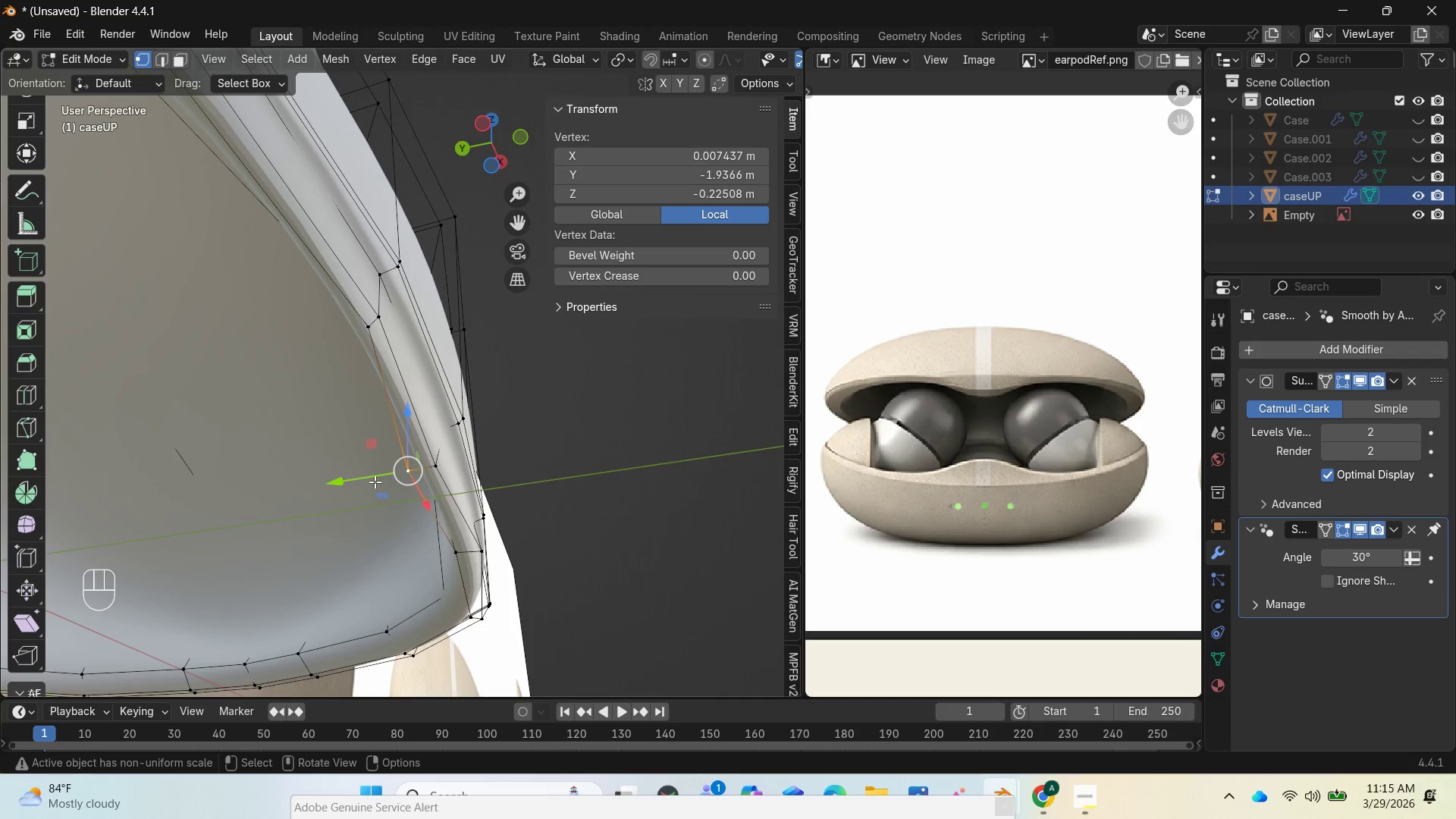 
left_click_drag(start_coordinate=[366, 482], to_coordinate=[383, 482])
 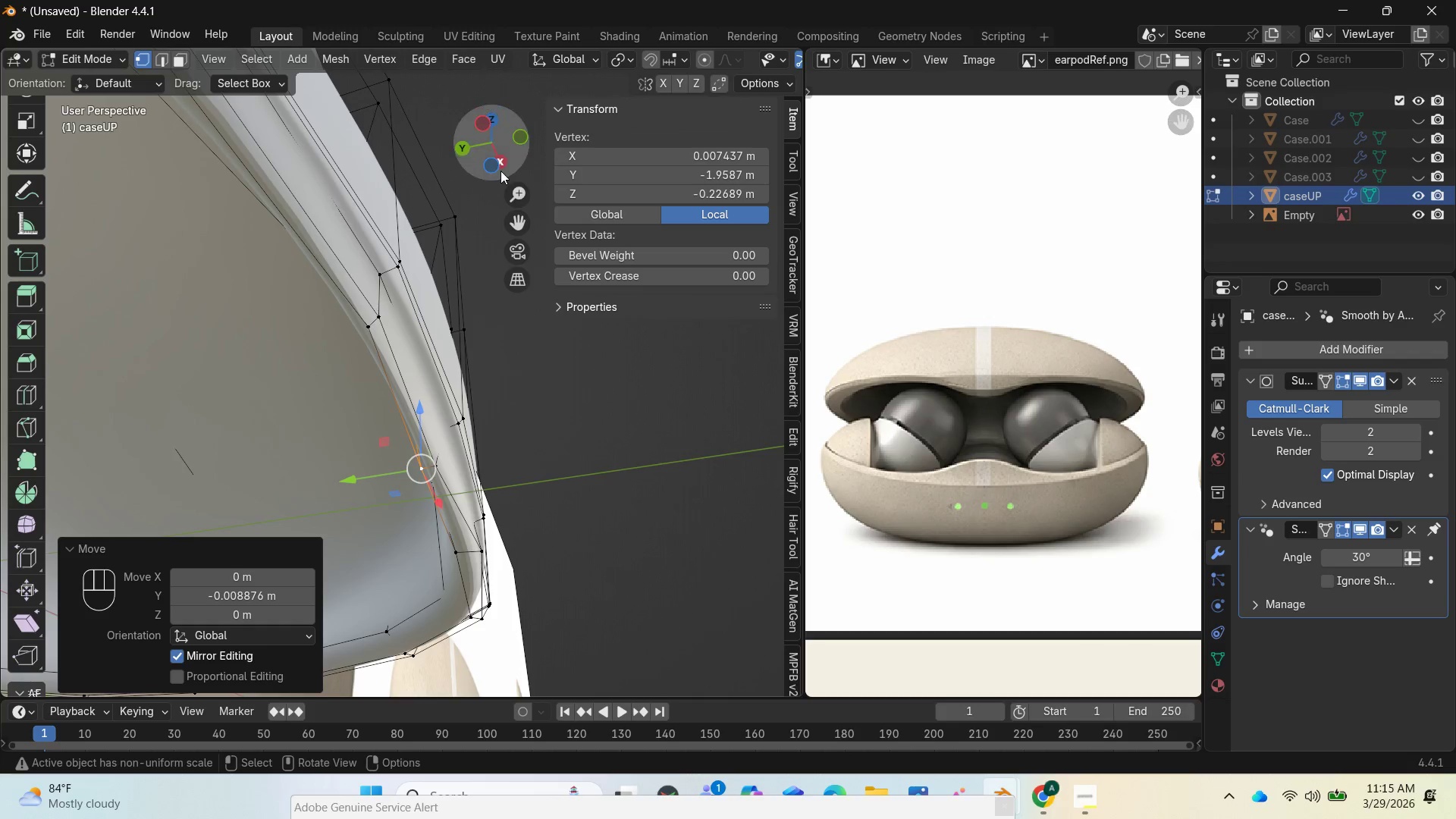 
left_click_drag(start_coordinate=[500, 157], to_coordinate=[143, 193])
 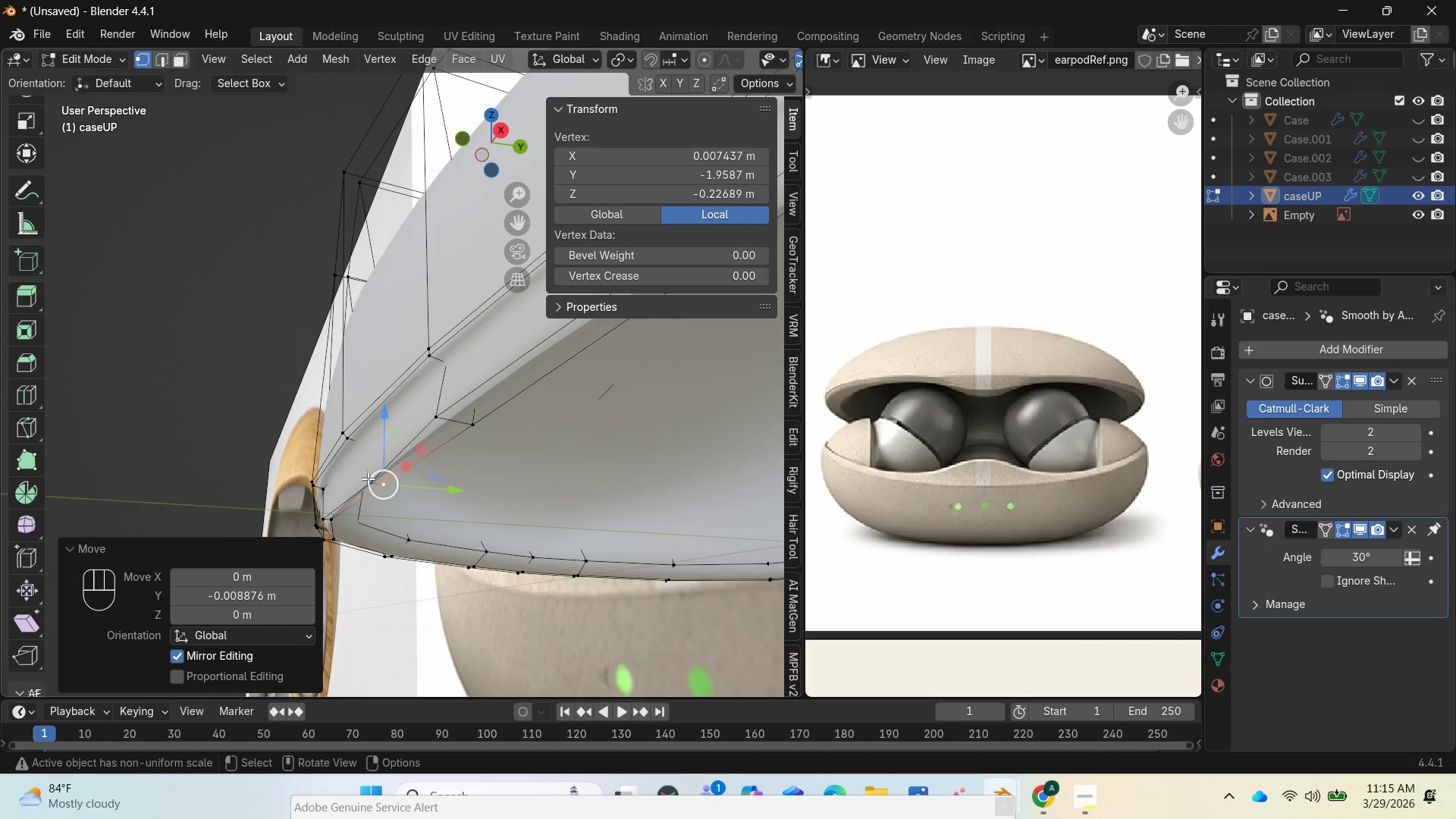 
left_click([362, 479])
 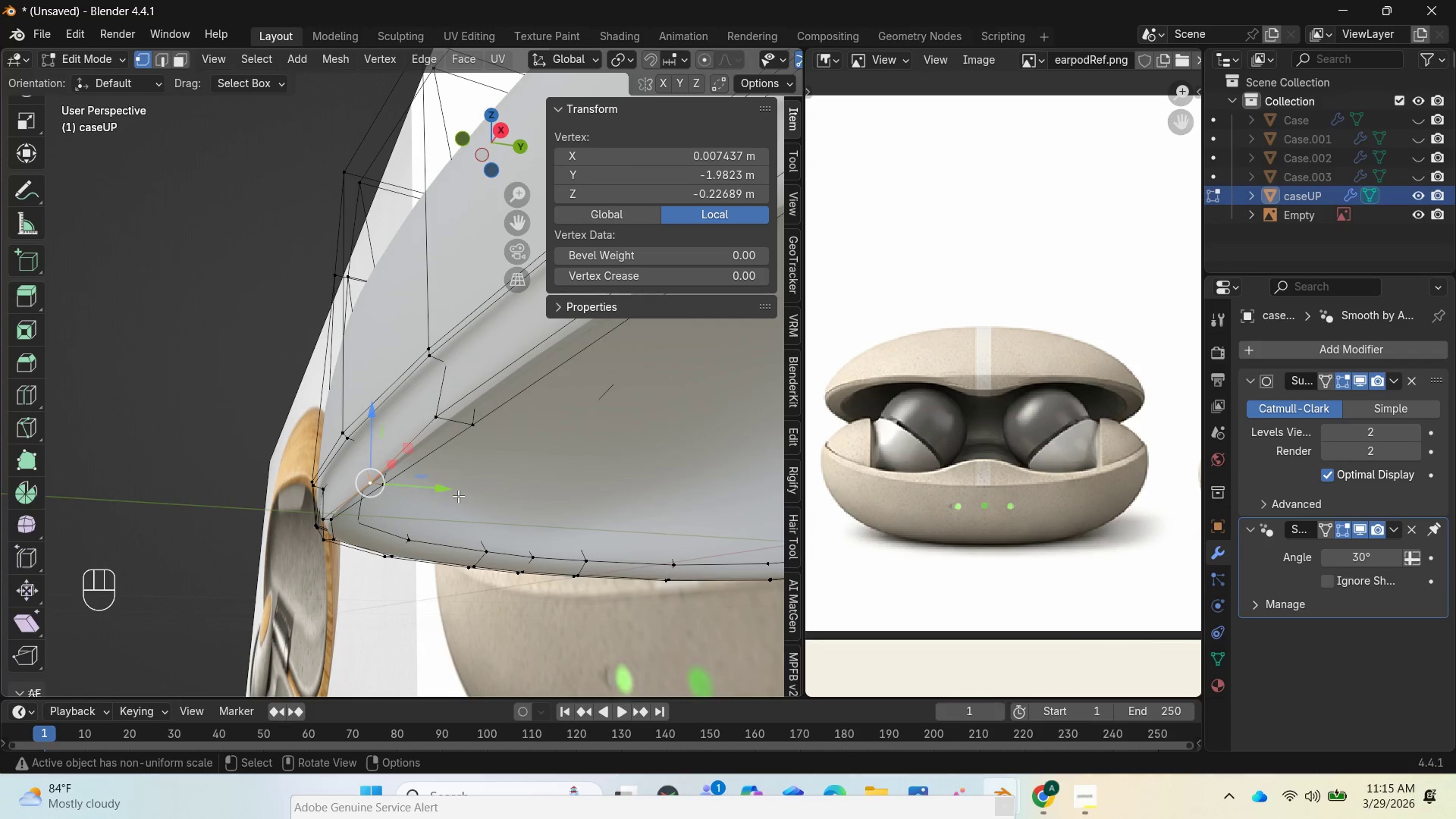 
left_click_drag(start_coordinate=[454, 490], to_coordinate=[434, 487])
 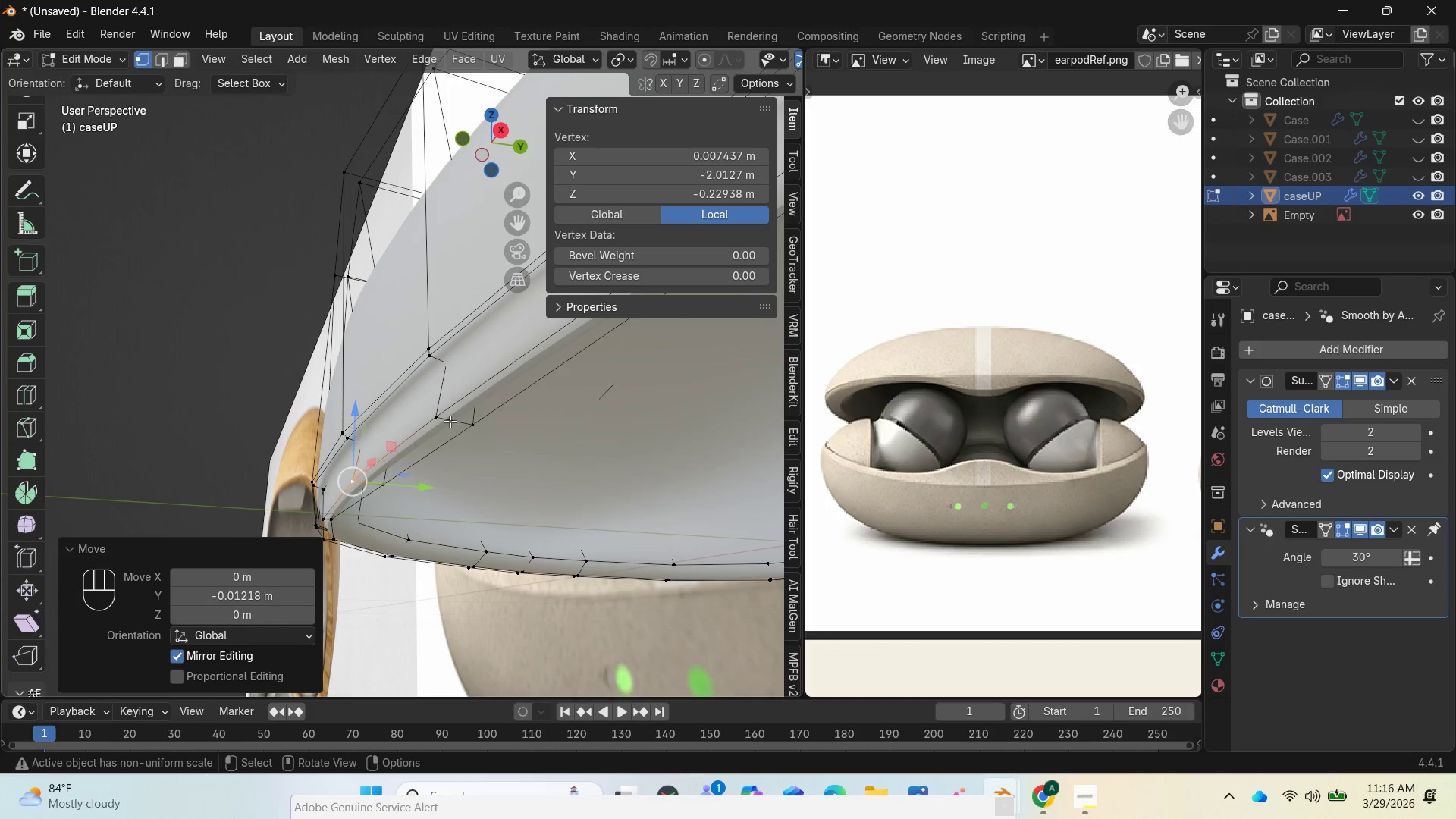 
left_click_drag(start_coordinate=[480, 123], to_coordinate=[14, 133])
 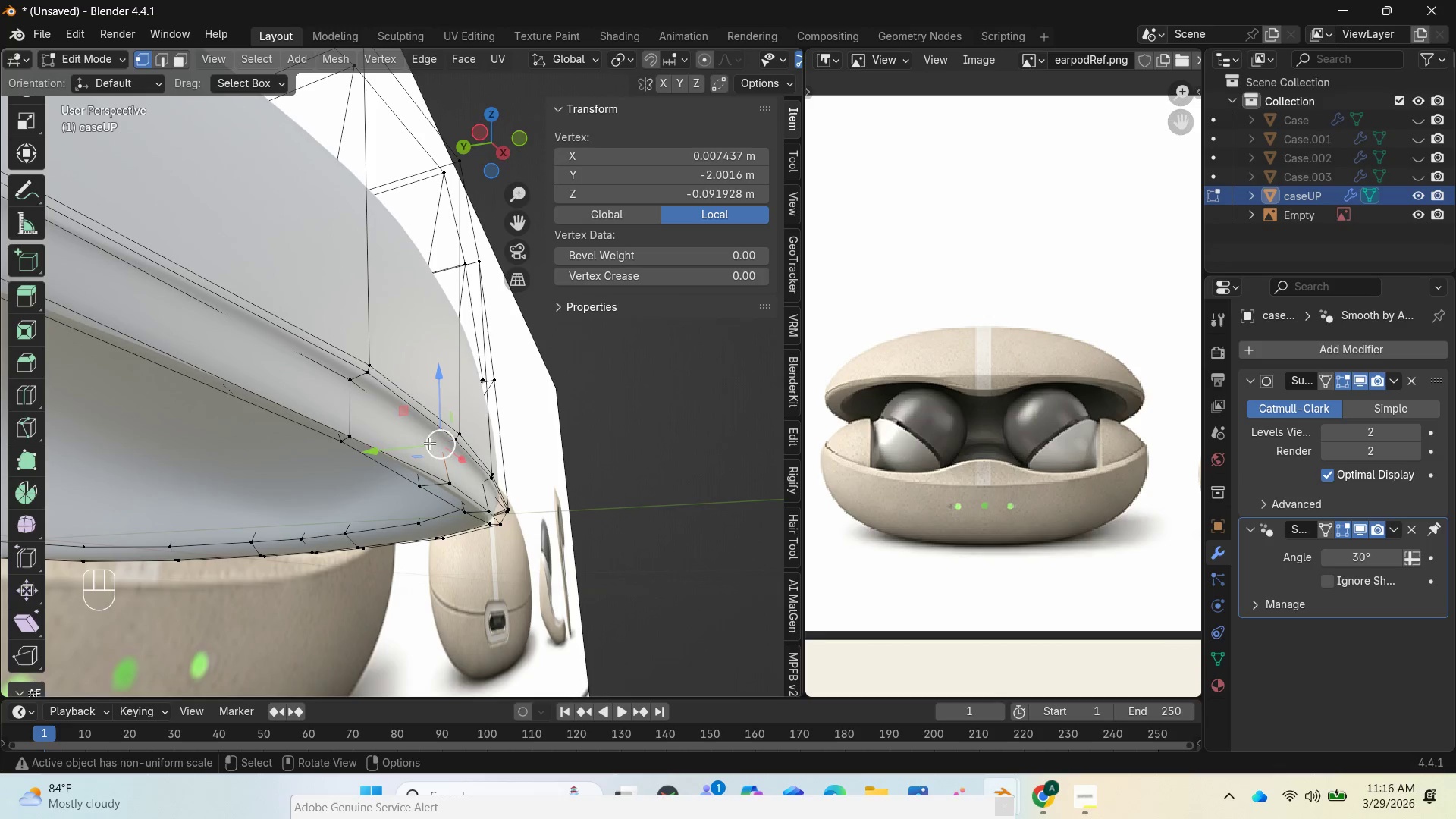 
left_click_drag(start_coordinate=[381, 458], to_coordinate=[391, 450])
 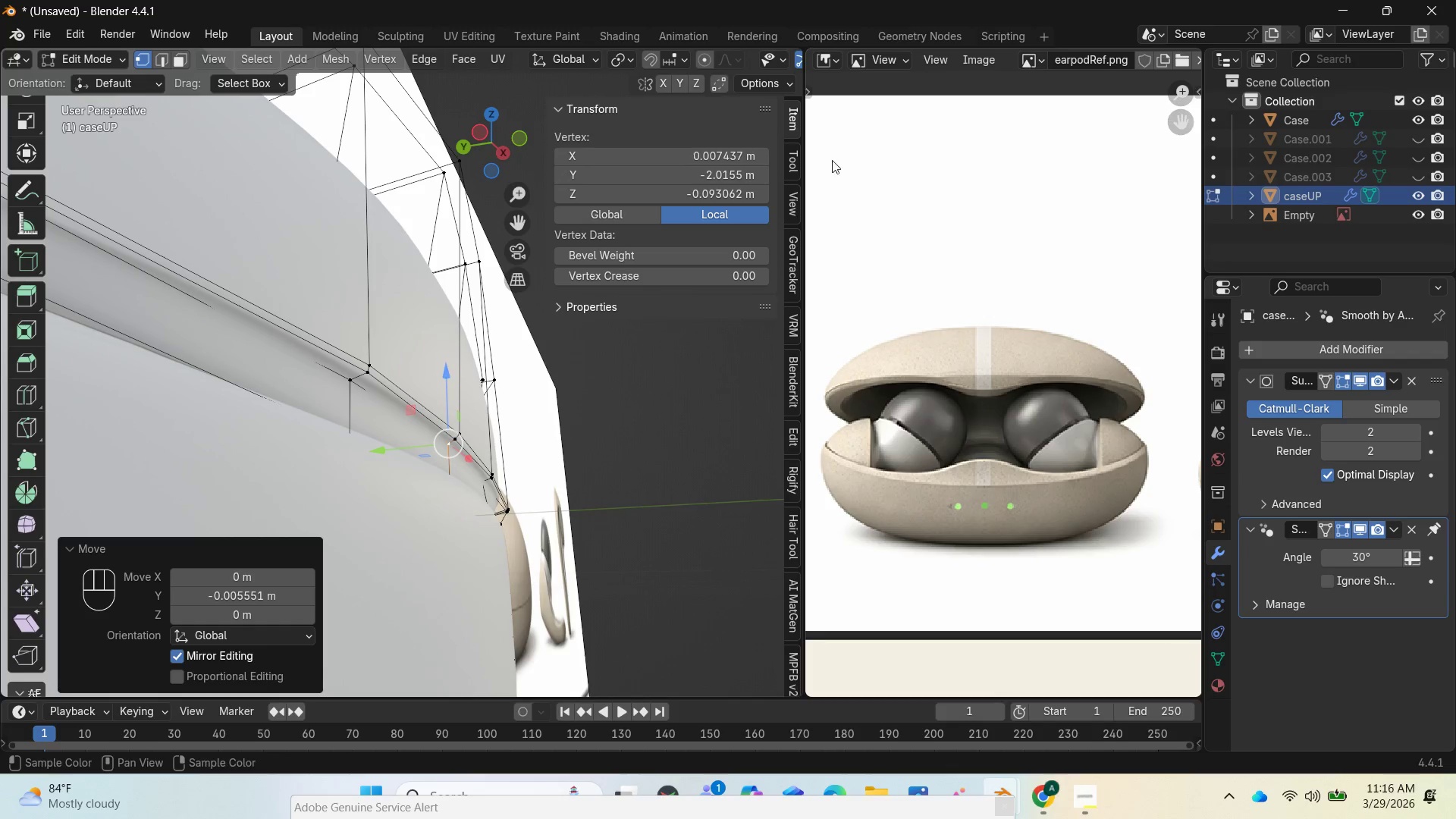 
left_click_drag(start_coordinate=[482, 132], to_coordinate=[469, 161])
 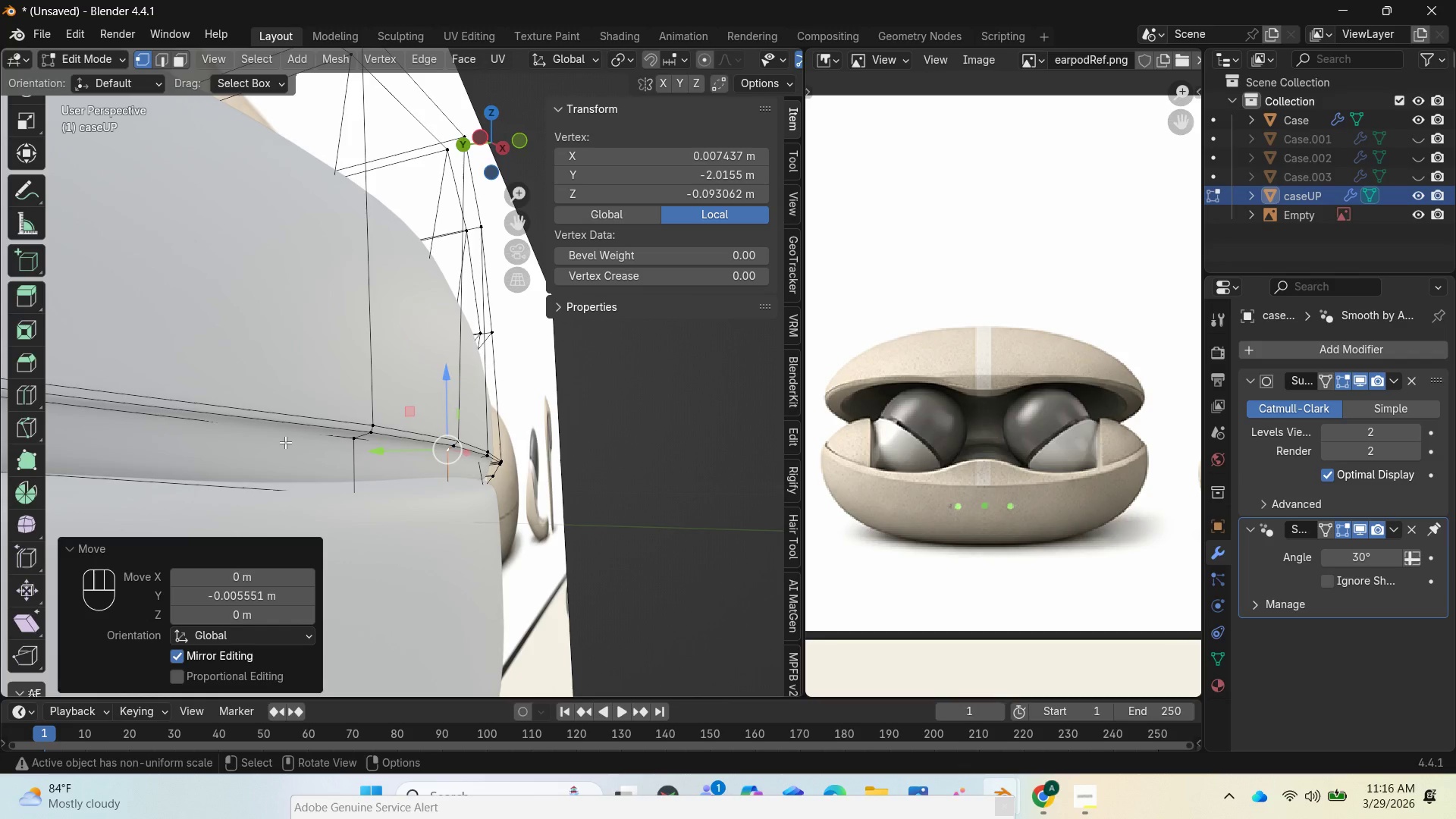 
key(Control+R)
 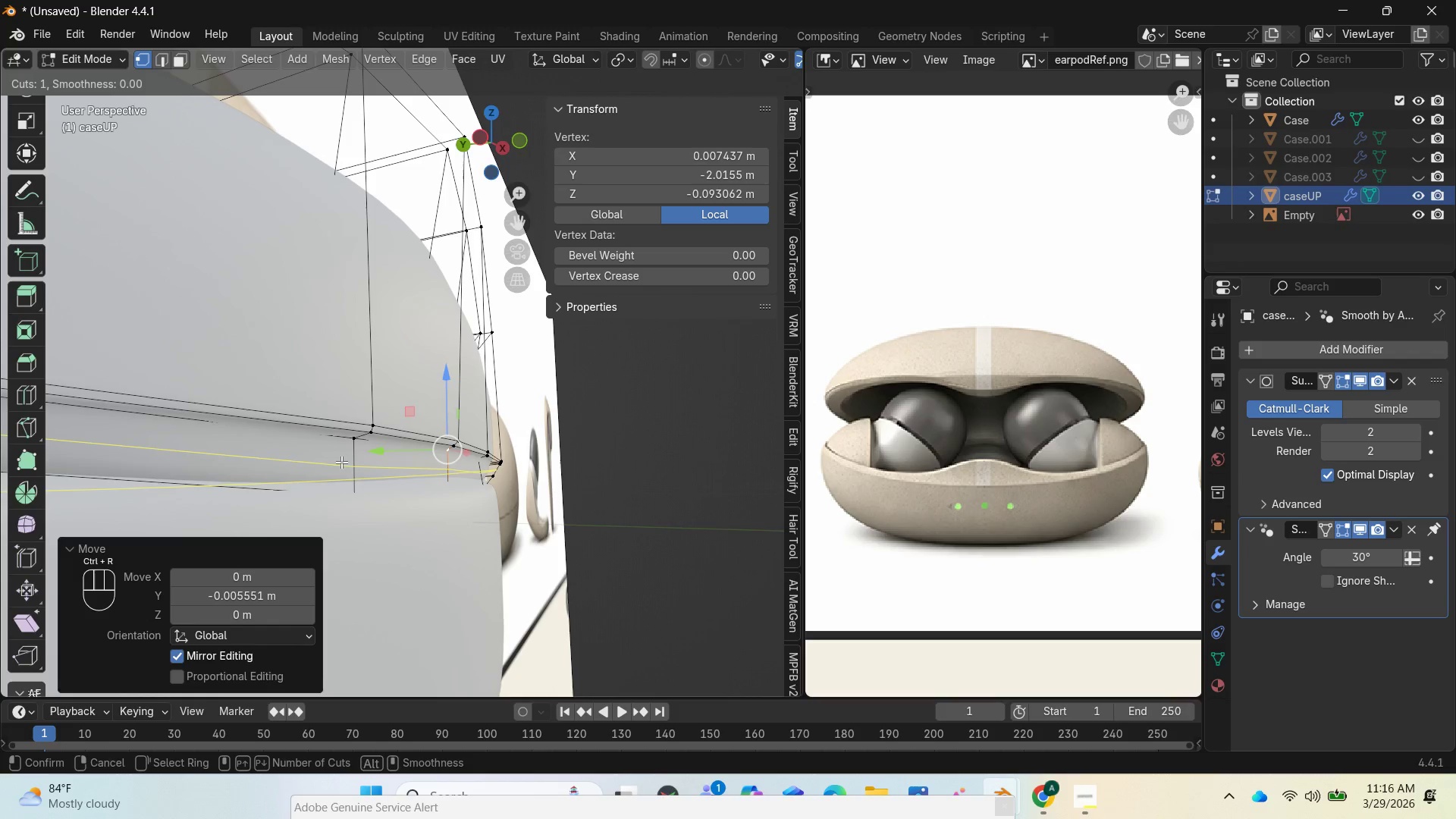 
left_click([344, 460])
 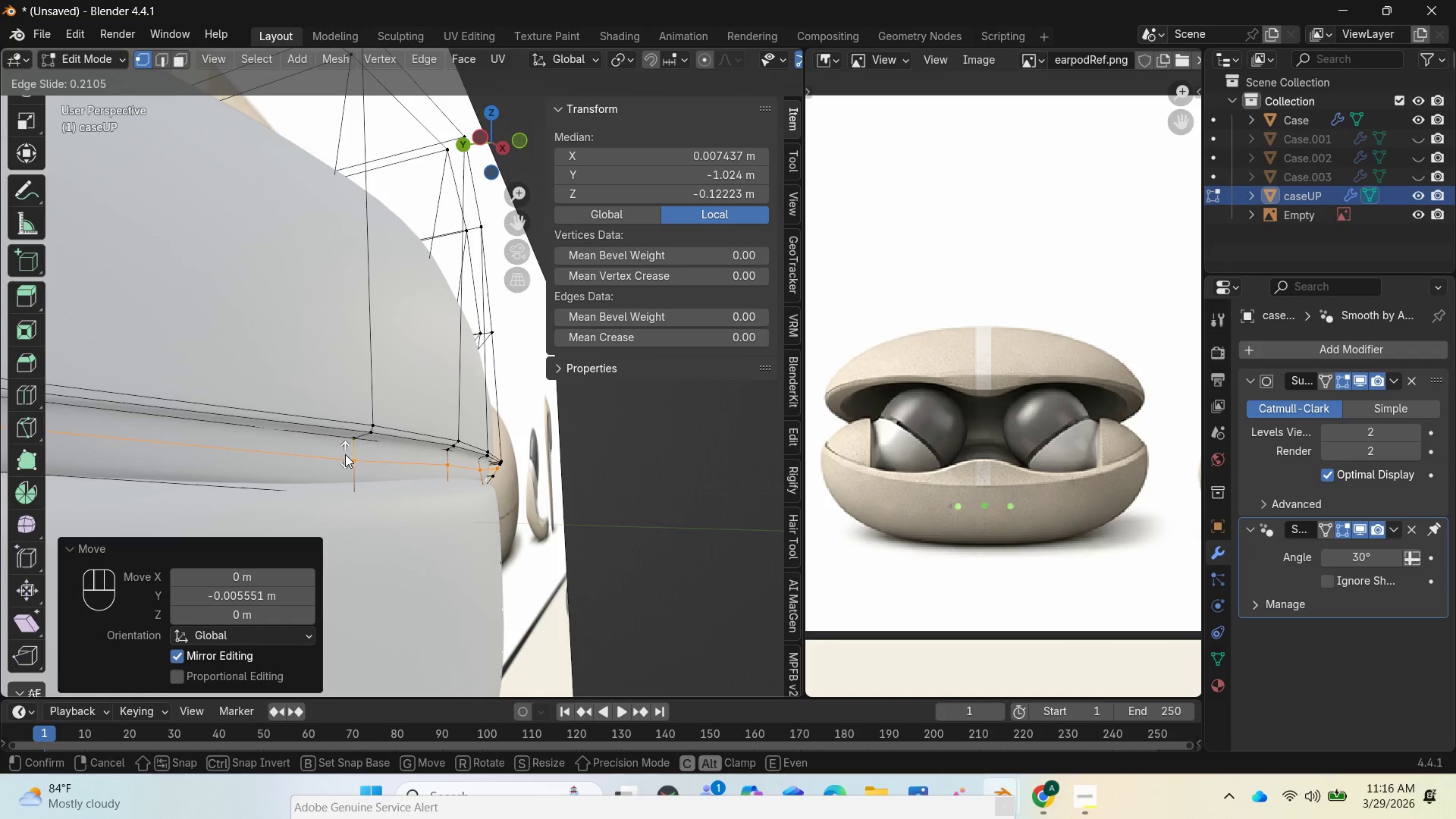 
left_click([347, 454])
 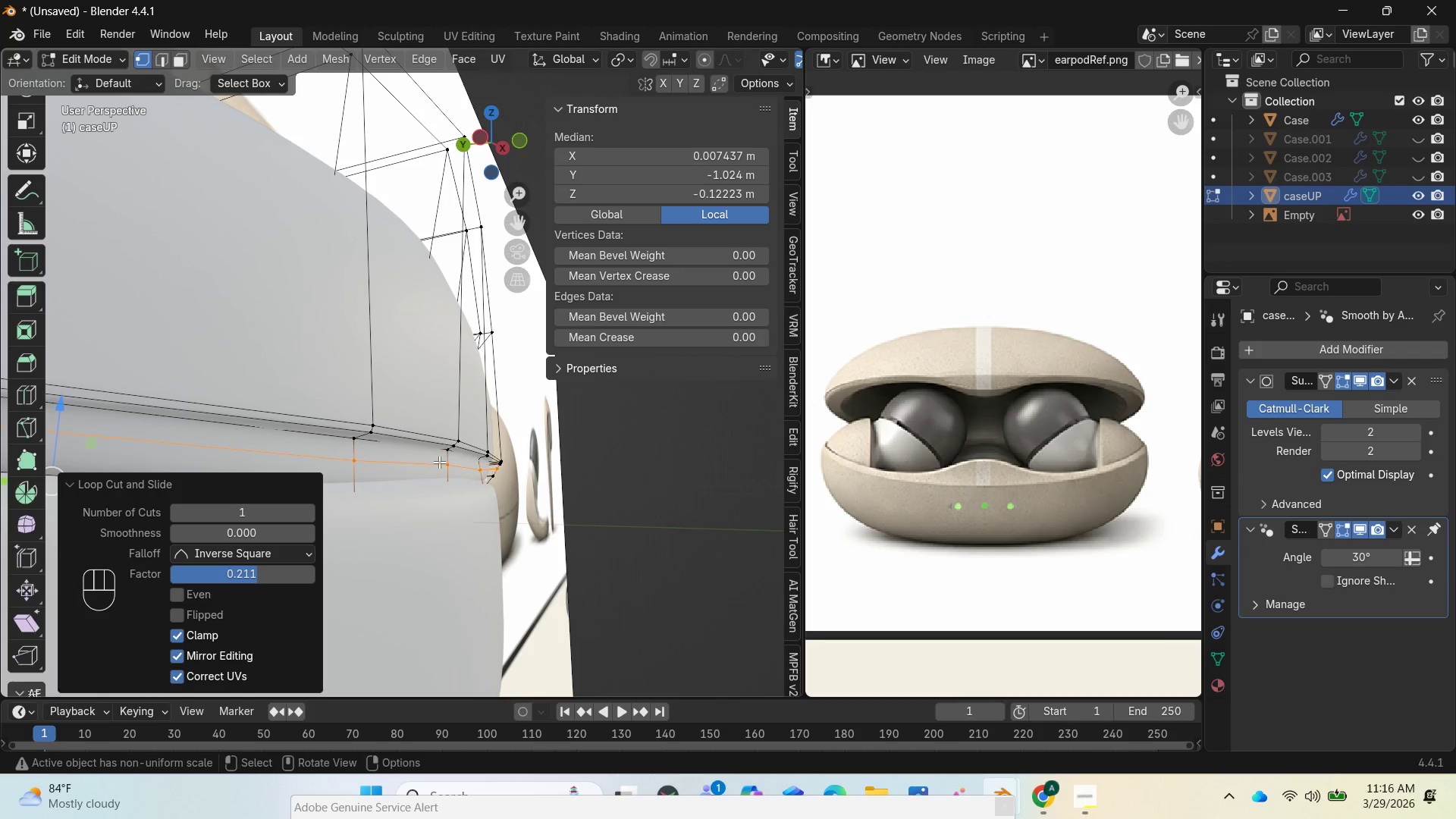 
left_click([444, 460])
 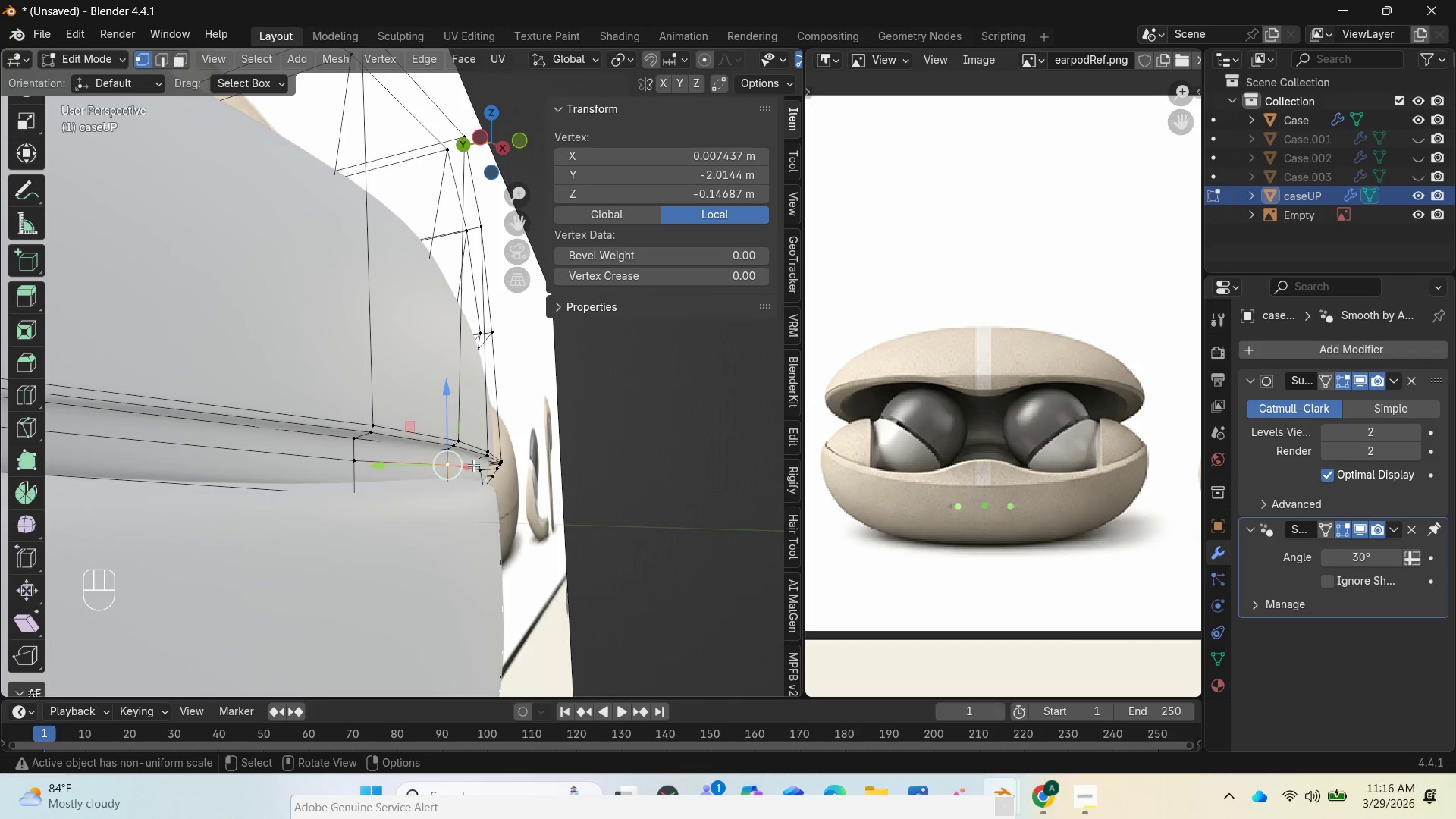 
hold_key(key=ShiftLeft, duration=1.58)
left_click([477, 466])
 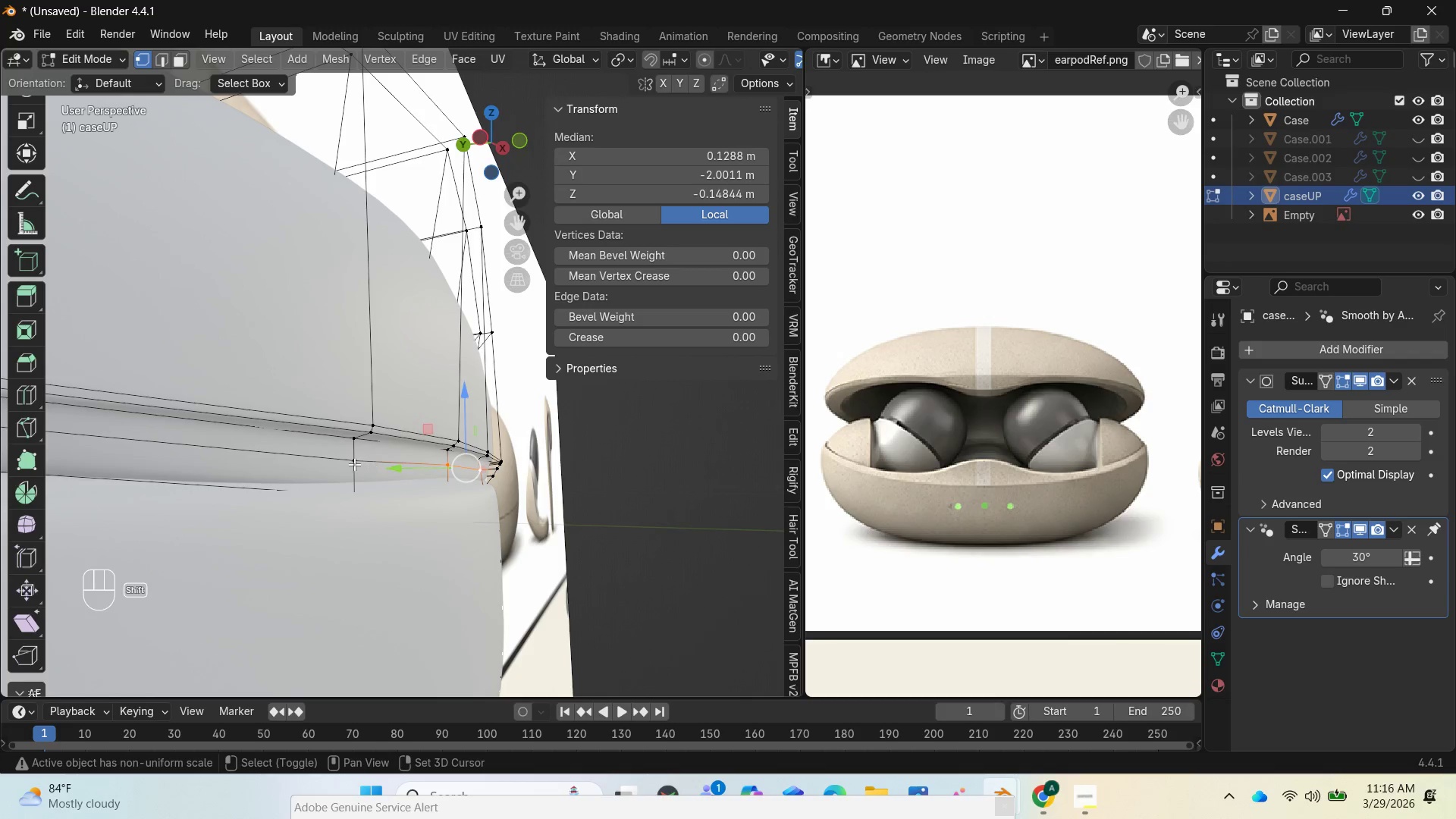 
left_click([354, 464])
 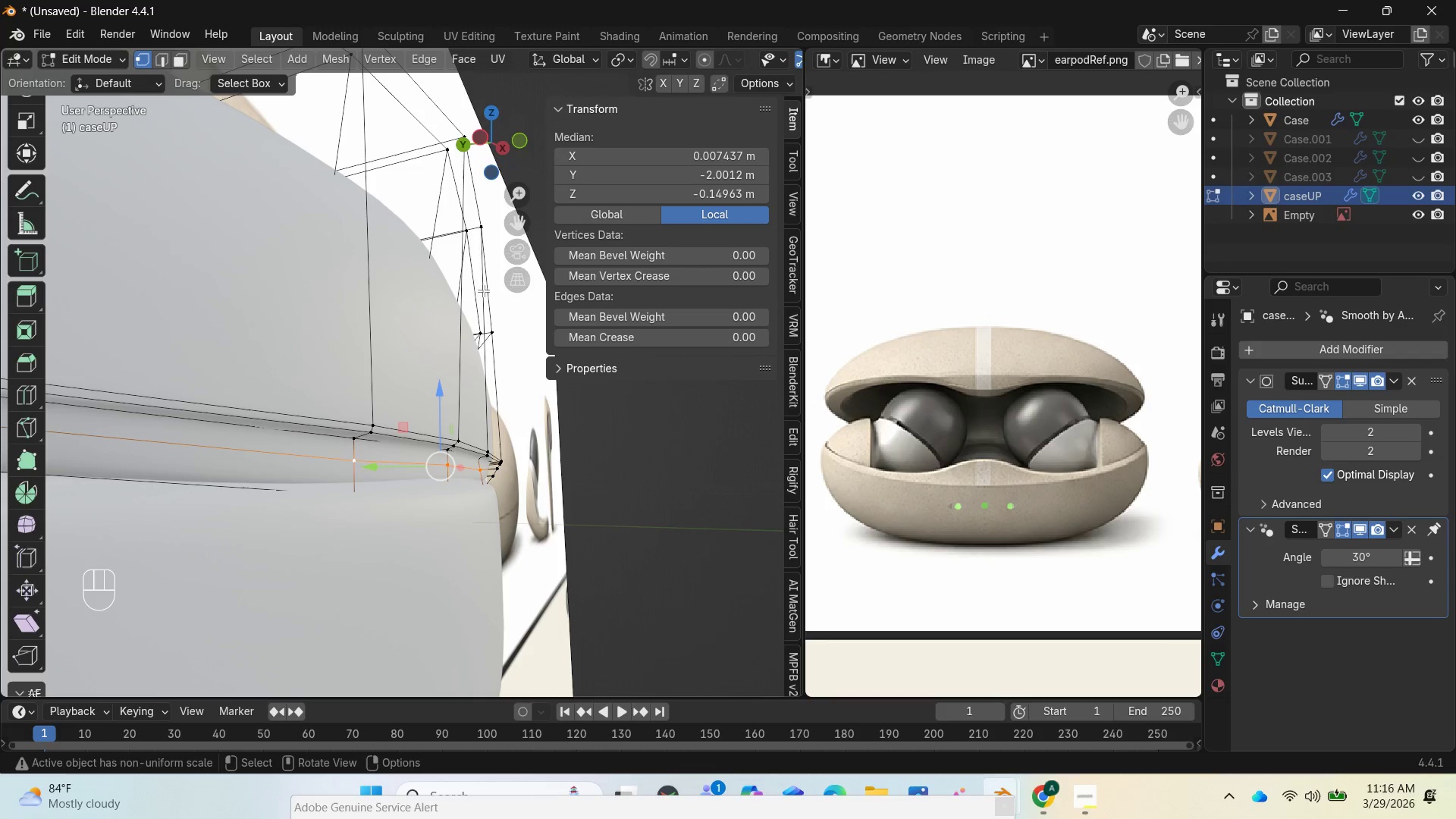 
left_click_drag(start_coordinate=[497, 162], to_coordinate=[535, 181])
 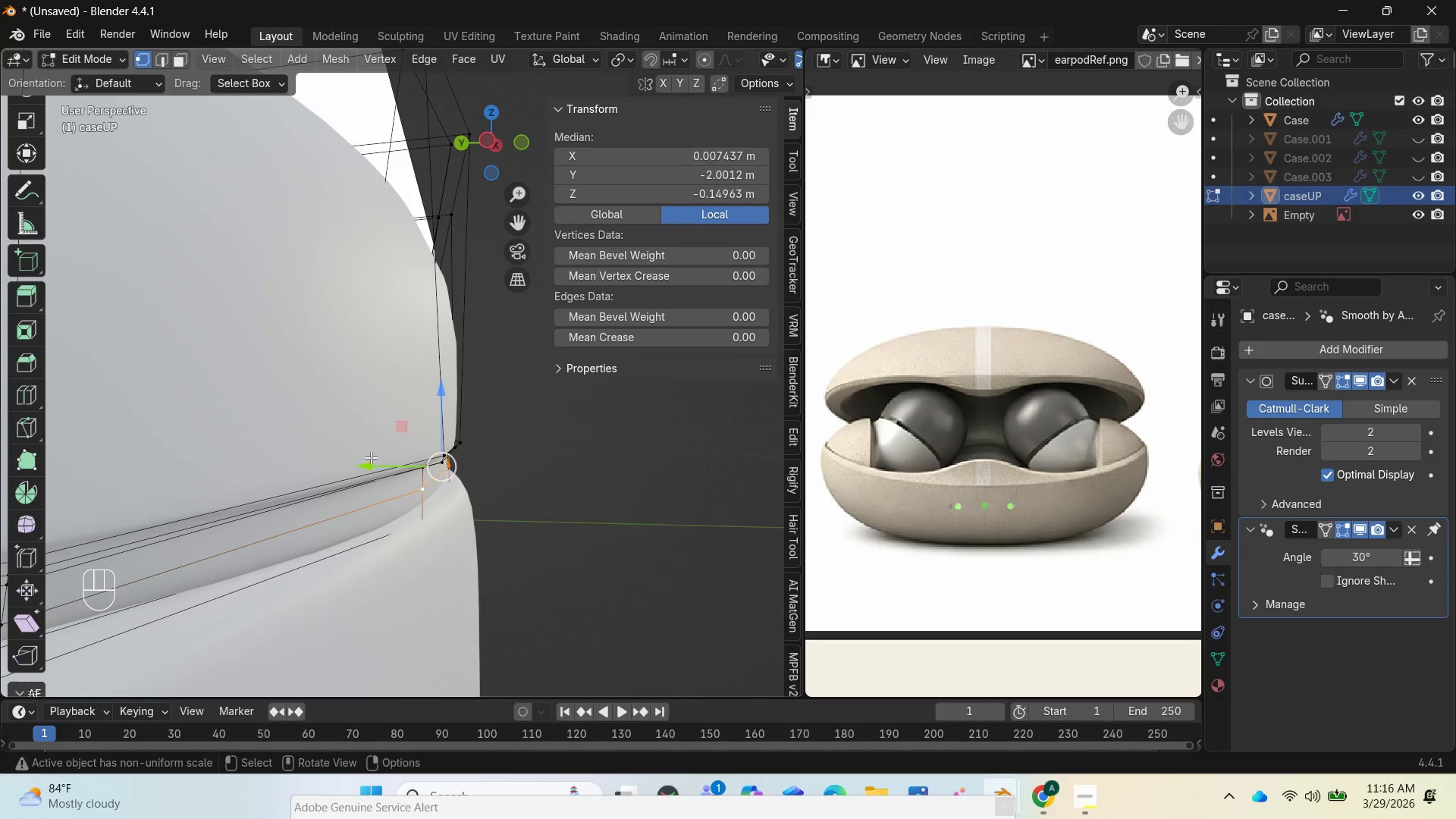 
left_click_drag(start_coordinate=[370, 458], to_coordinate=[376, 458])
 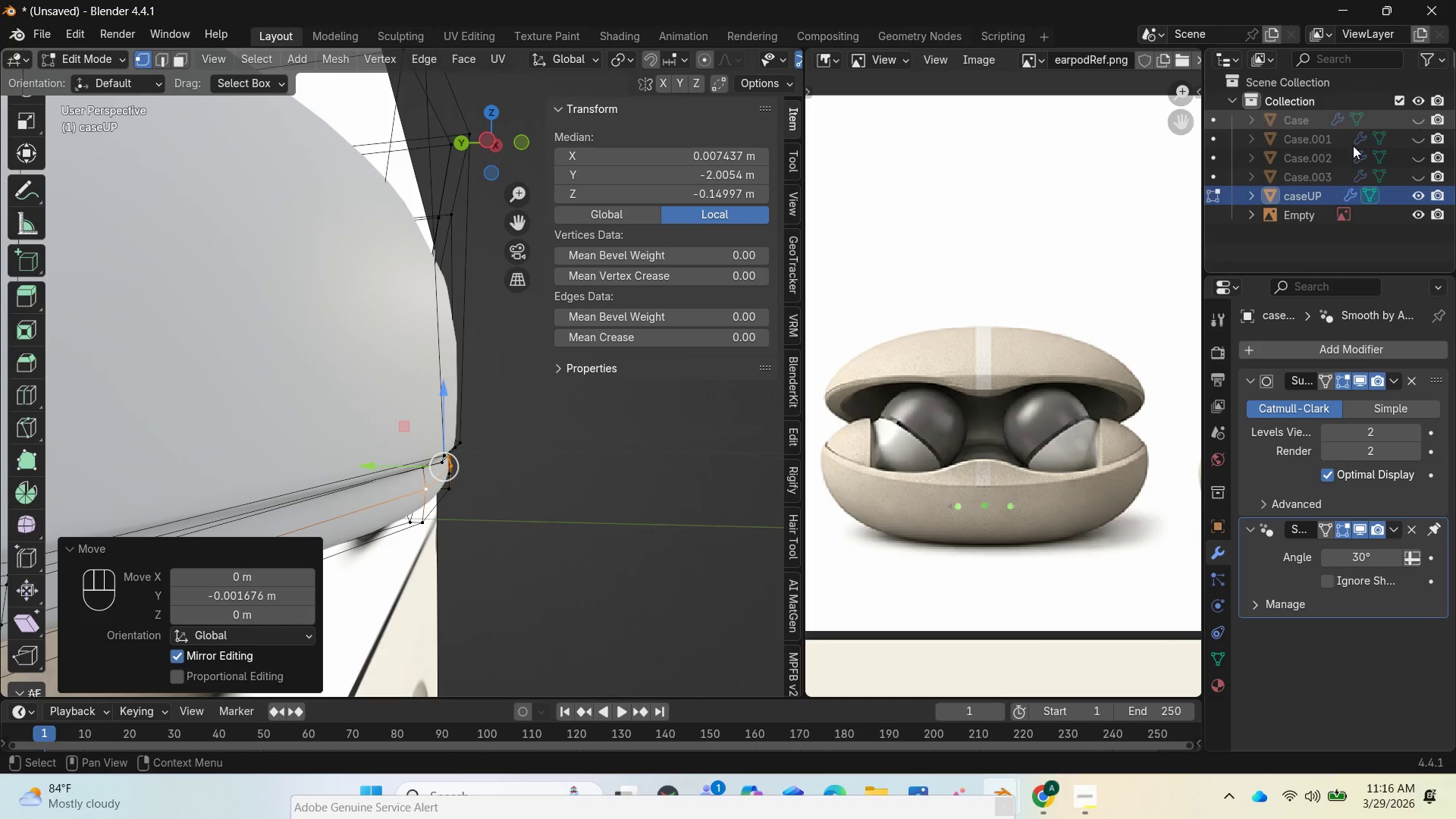 
left_click_drag(start_coordinate=[497, 136], to_coordinate=[500, 86])
 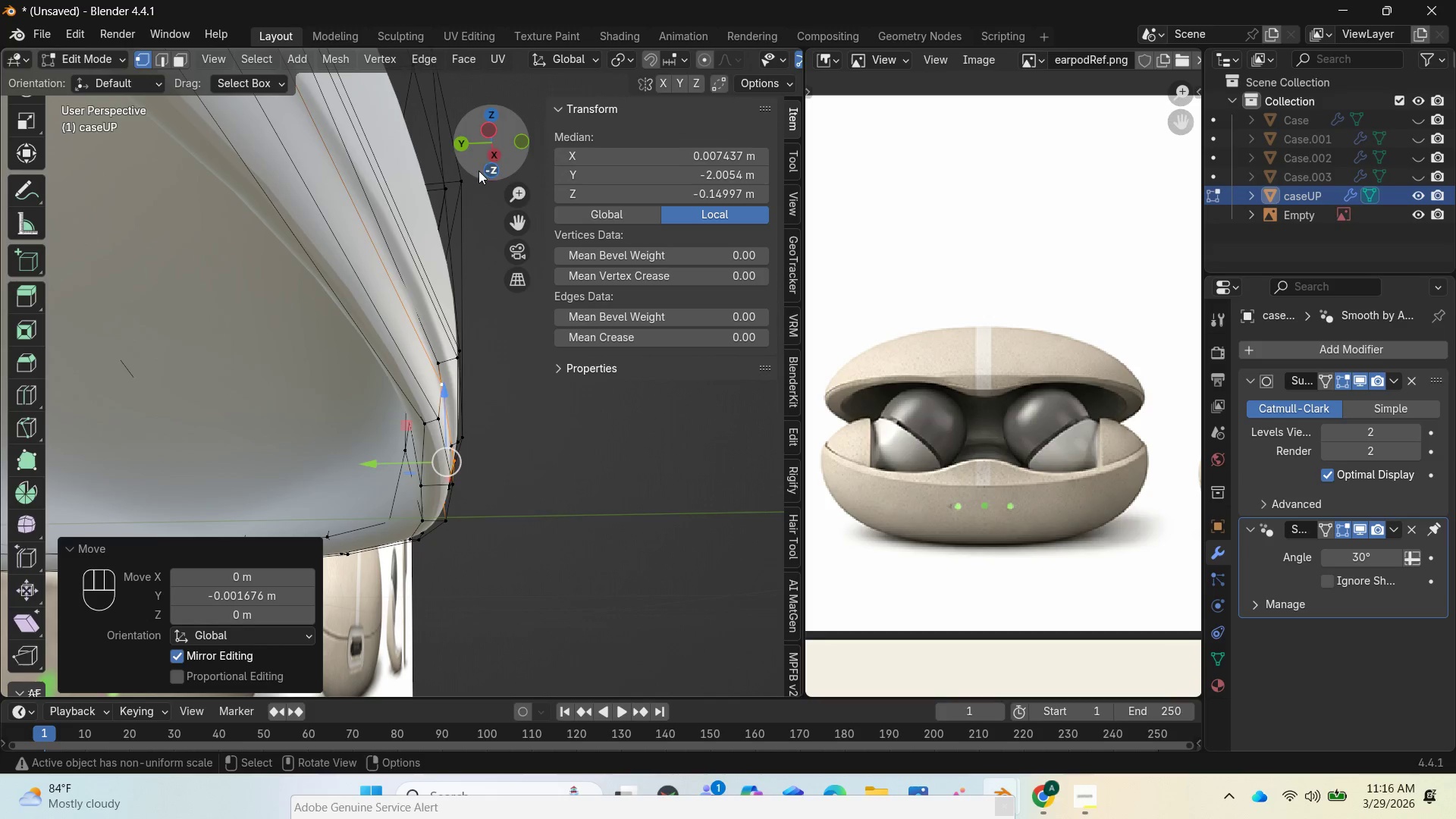 
left_click_drag(start_coordinate=[493, 143], to_coordinate=[598, 155])
 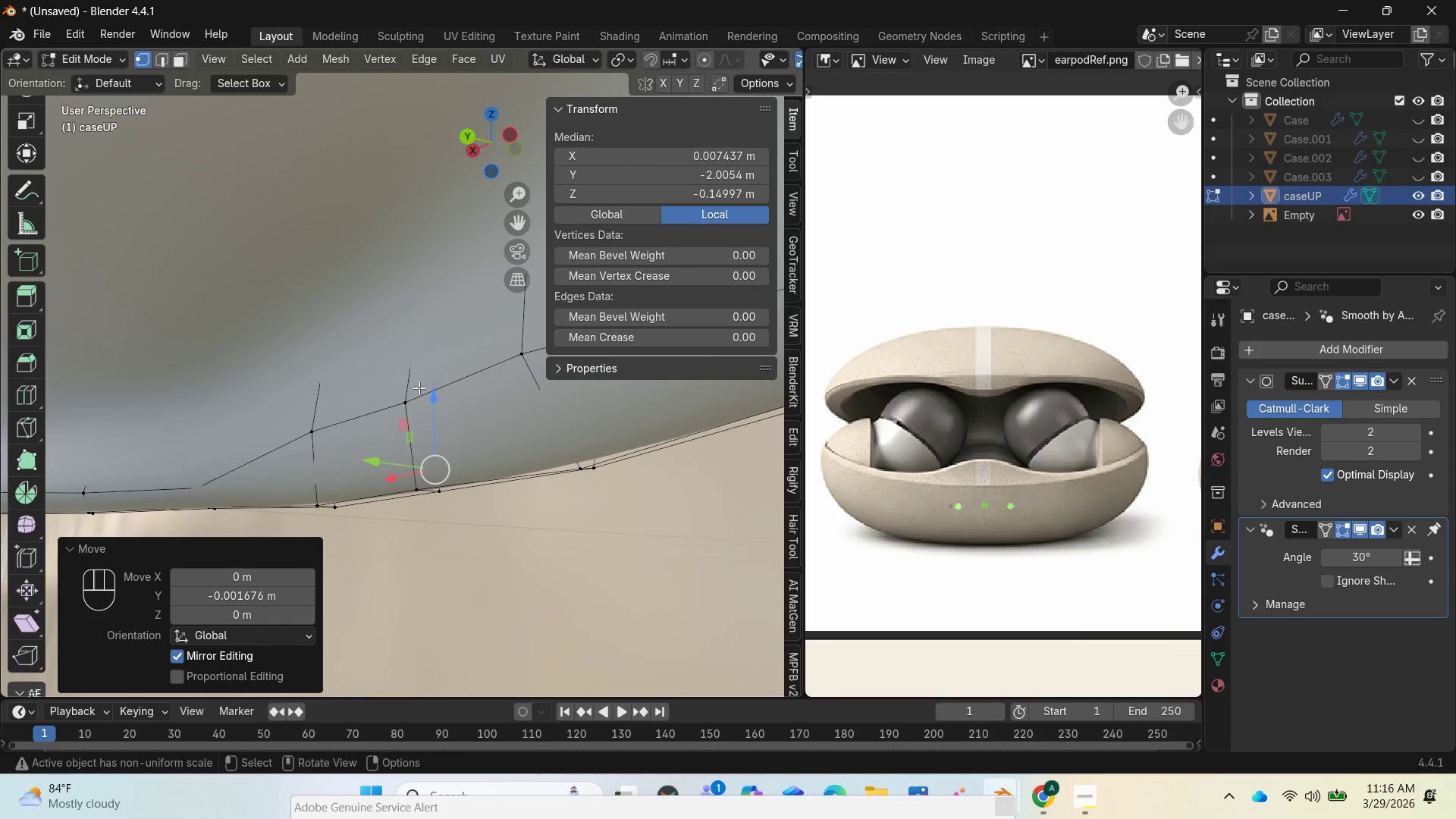 
key(Control+R)
 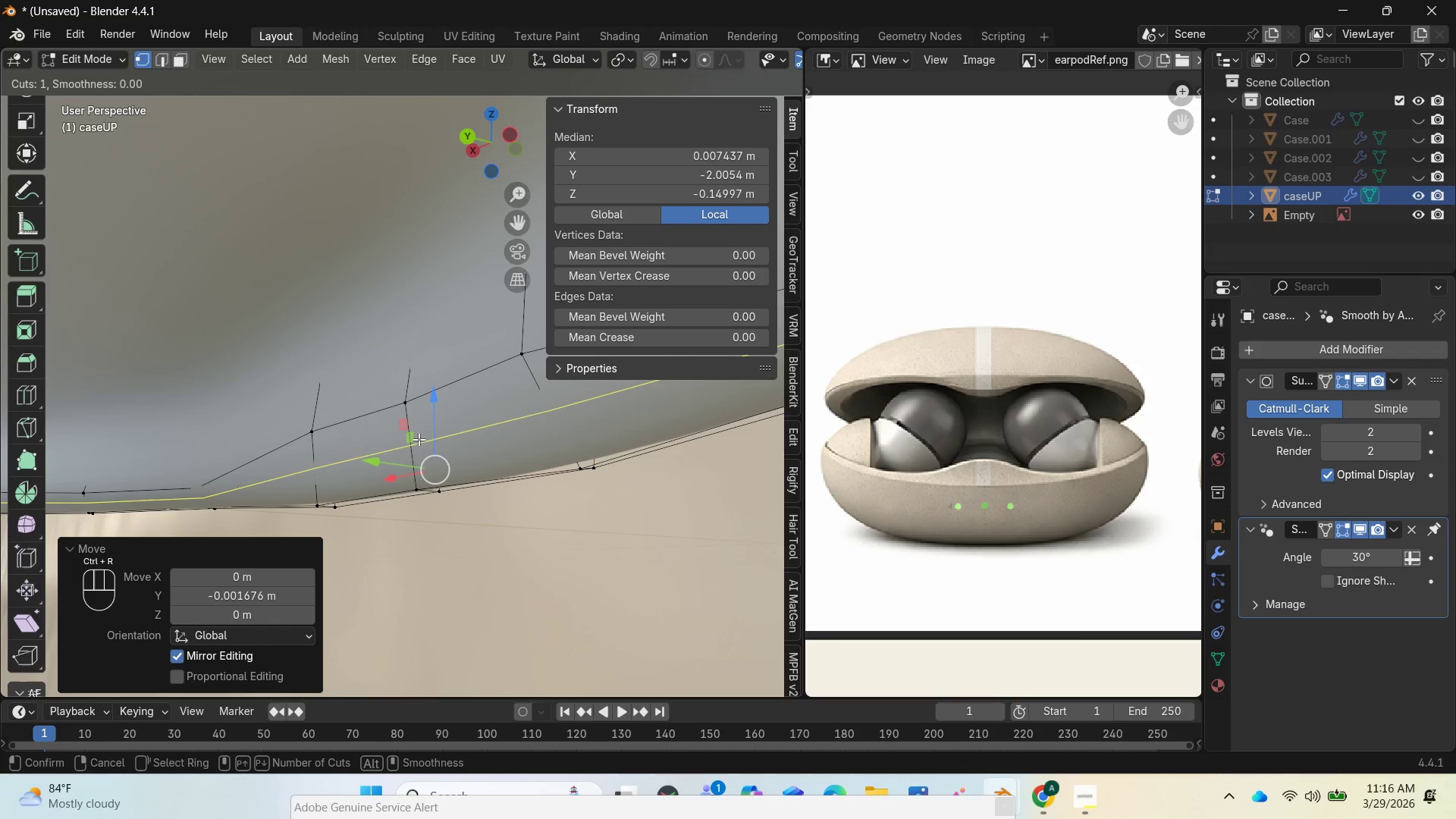 
left_click([419, 439])
 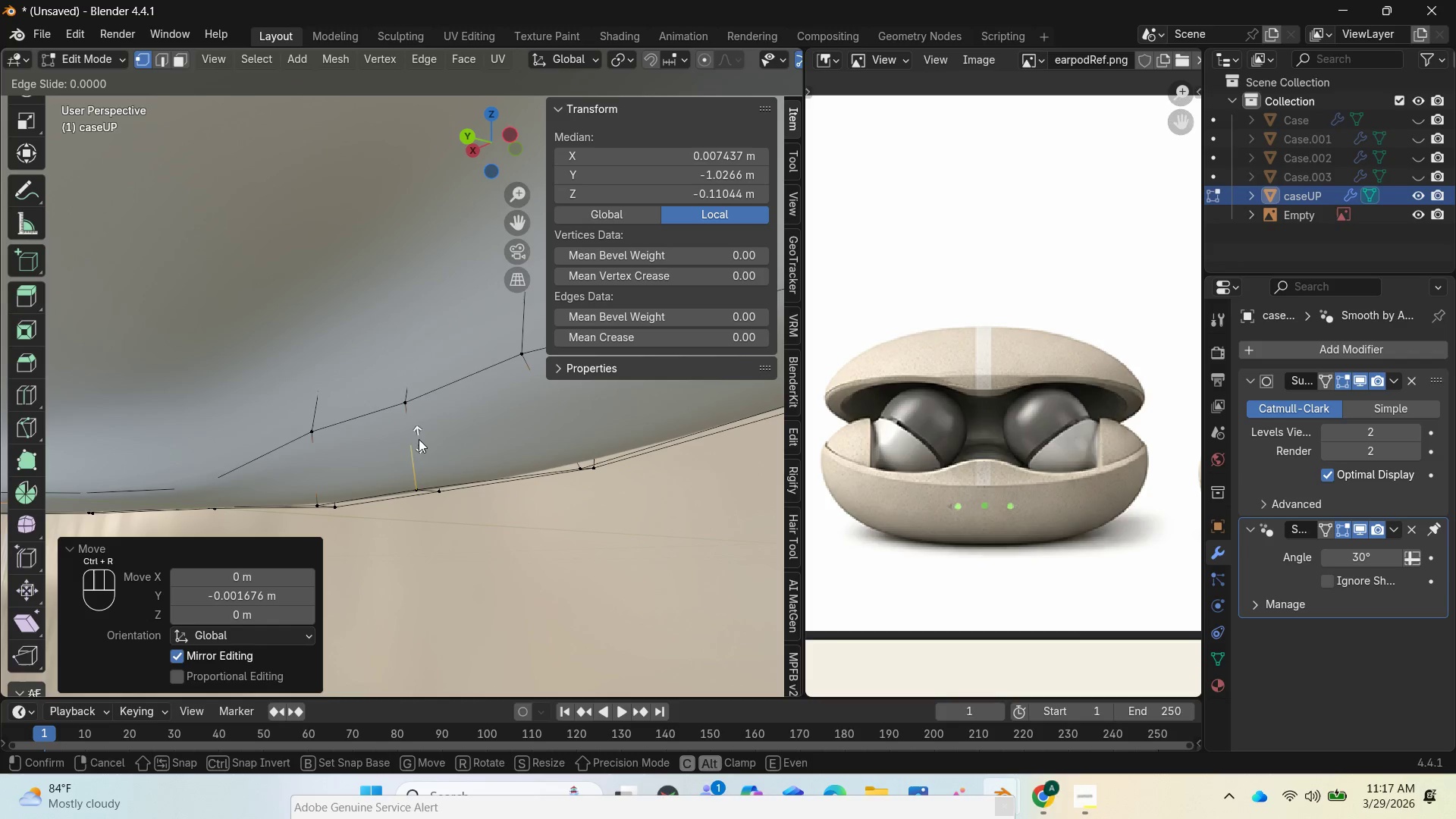 
left_click([419, 439])
 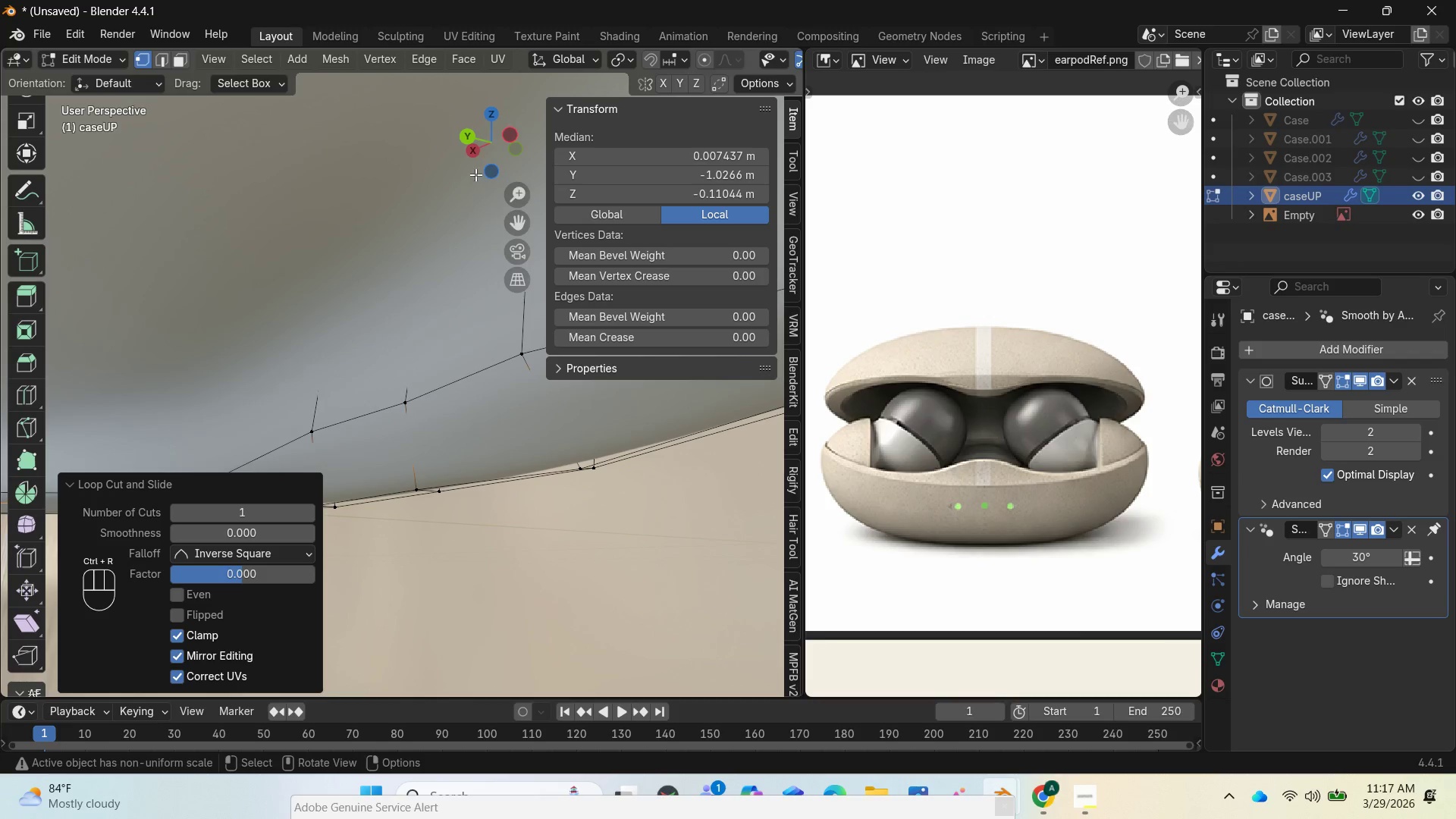 
left_click_drag(start_coordinate=[480, 143], to_coordinate=[386, 127])
 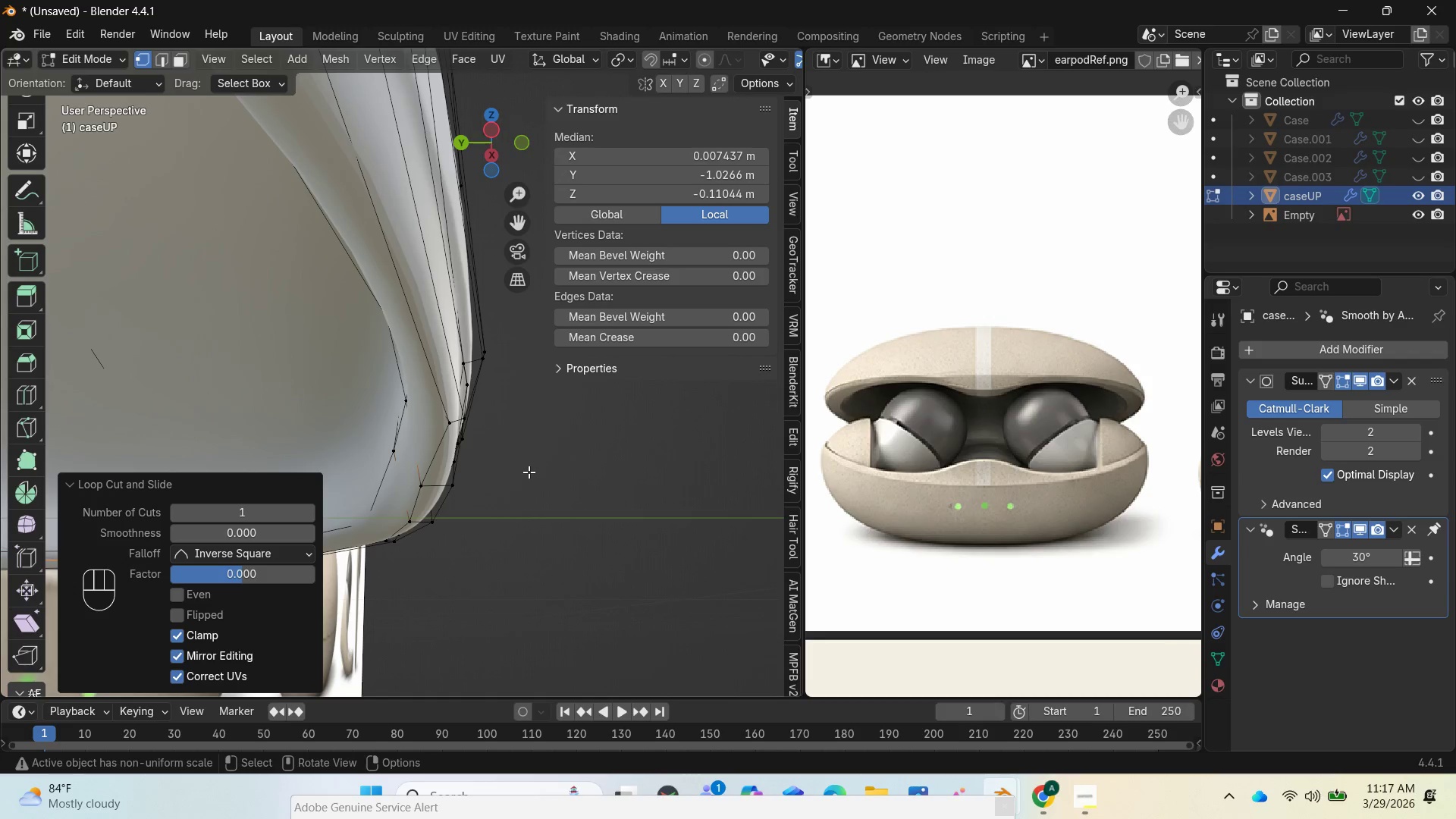 
key(S)
 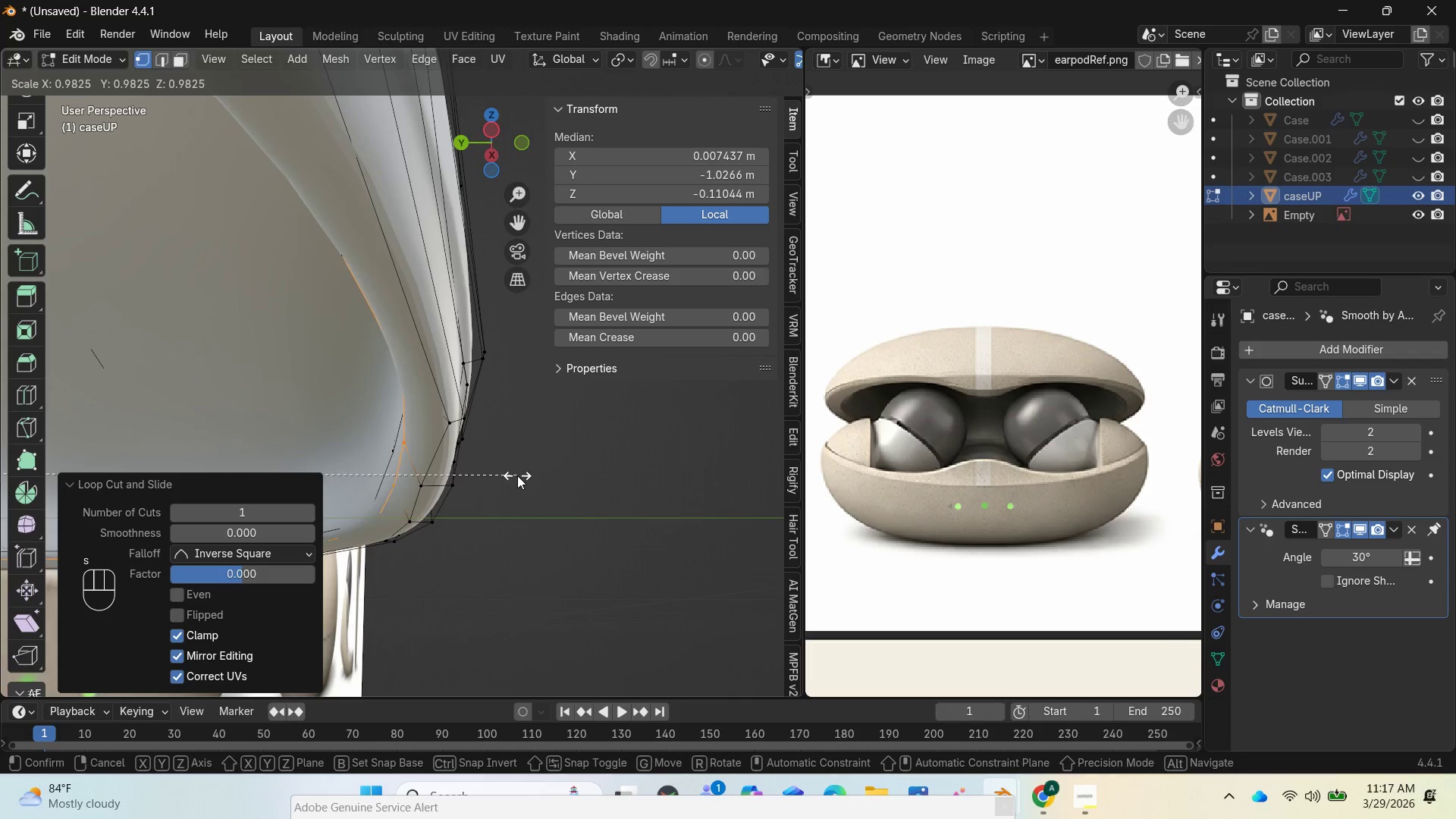 
left_click([517, 476])
 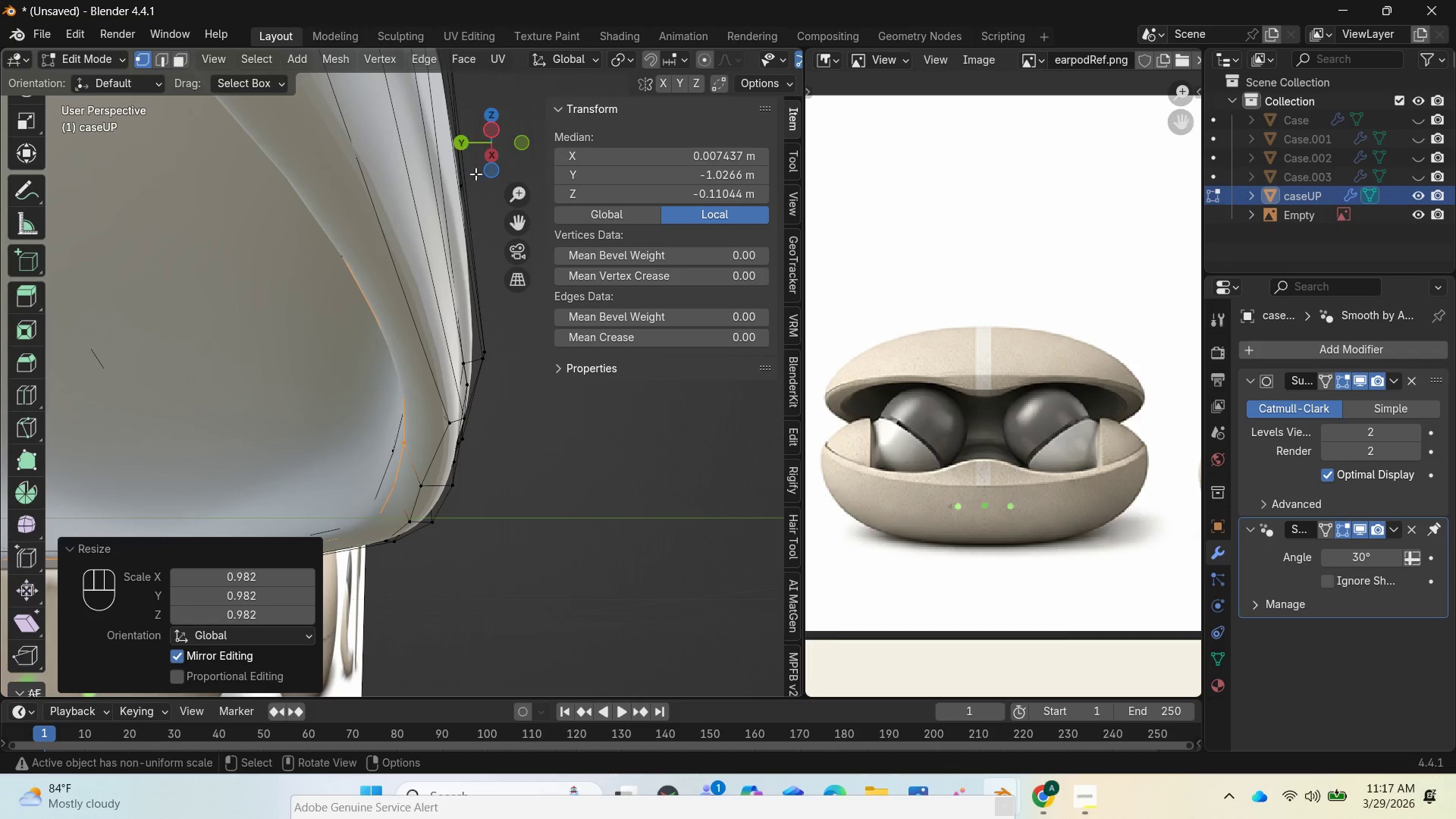 
left_click_drag(start_coordinate=[483, 158], to_coordinate=[481, 143])
 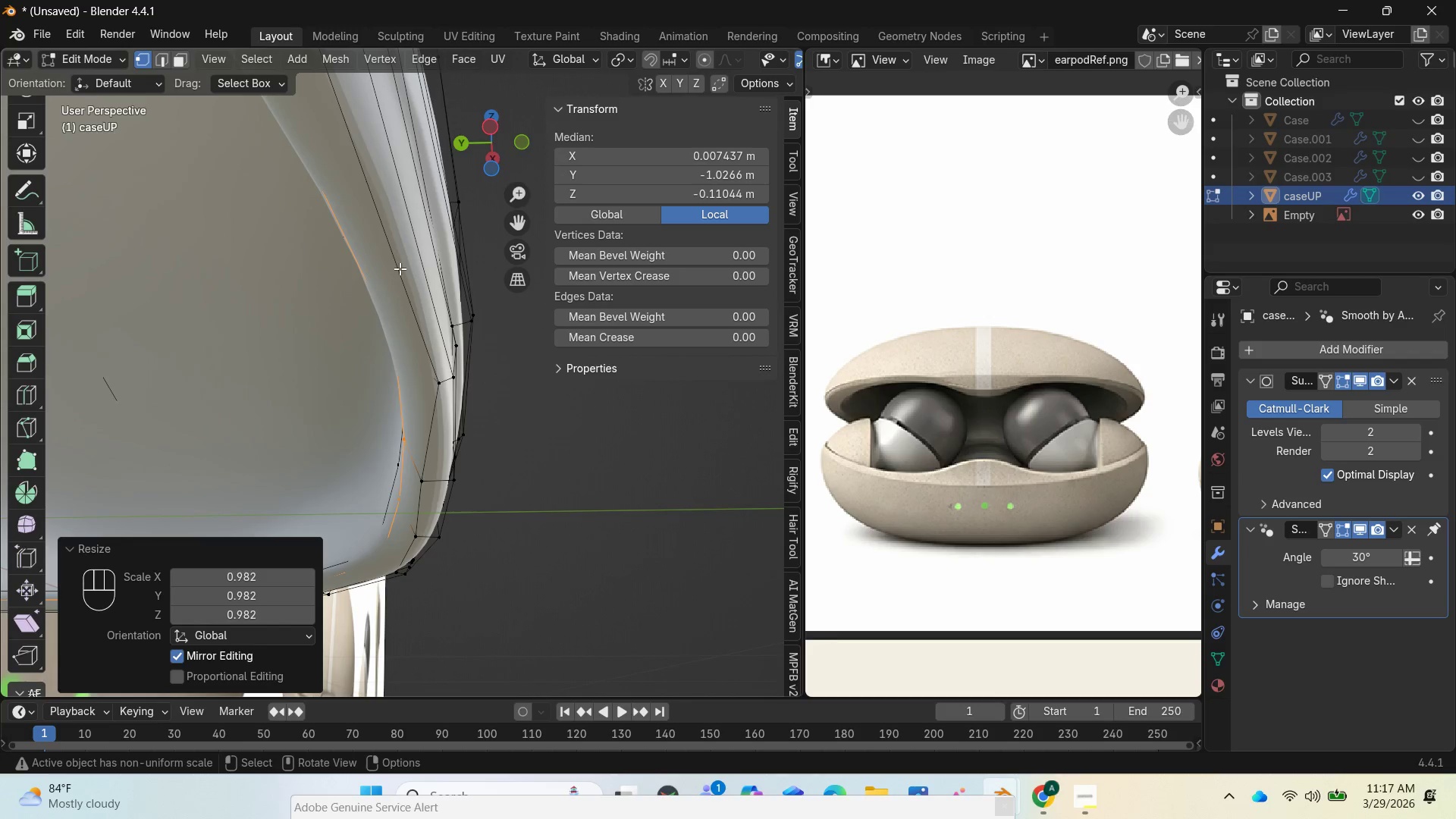 
hold_key(key=AltLeft, duration=0.88)
left_click([400, 268])
 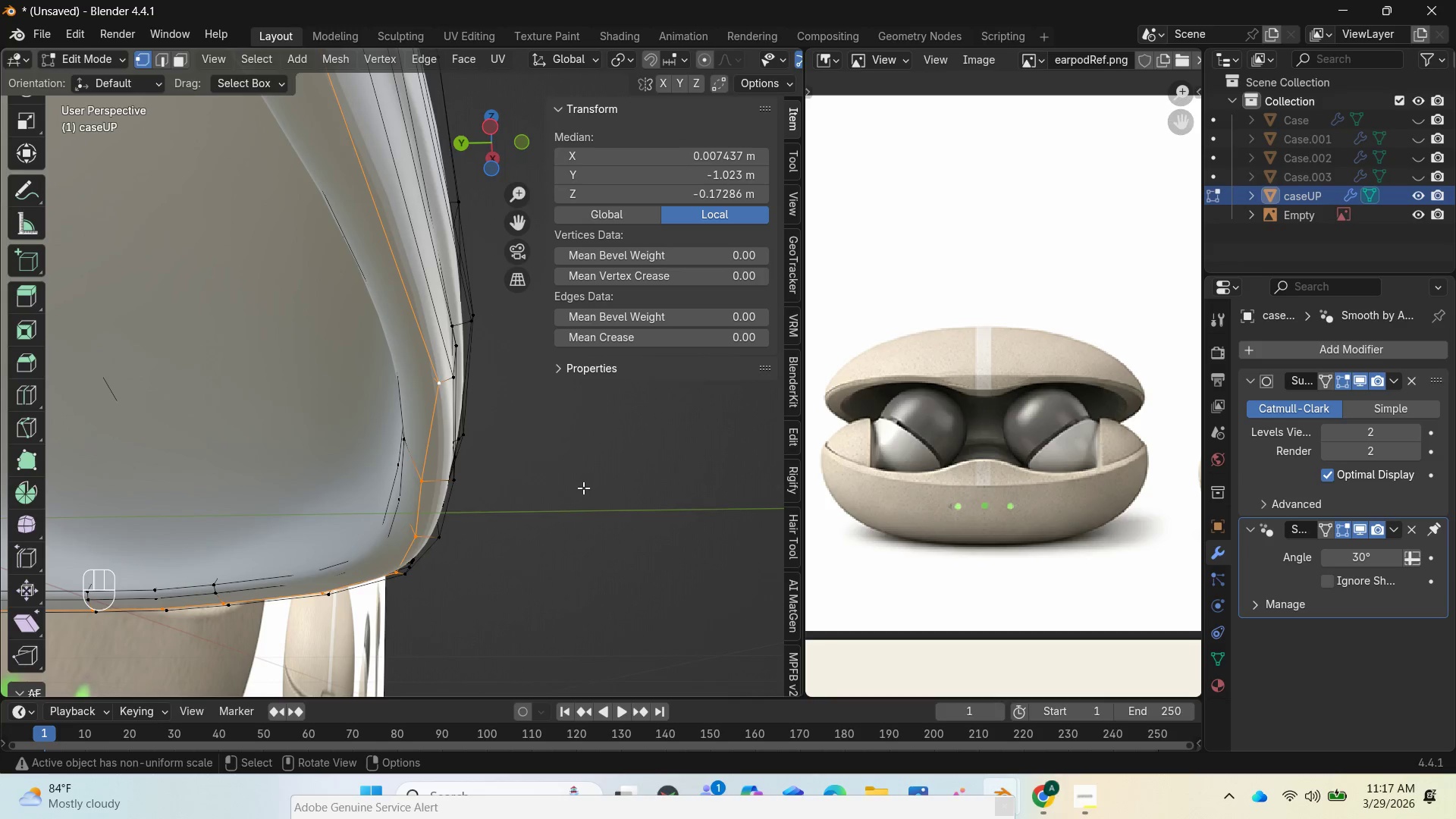 
key(S)
 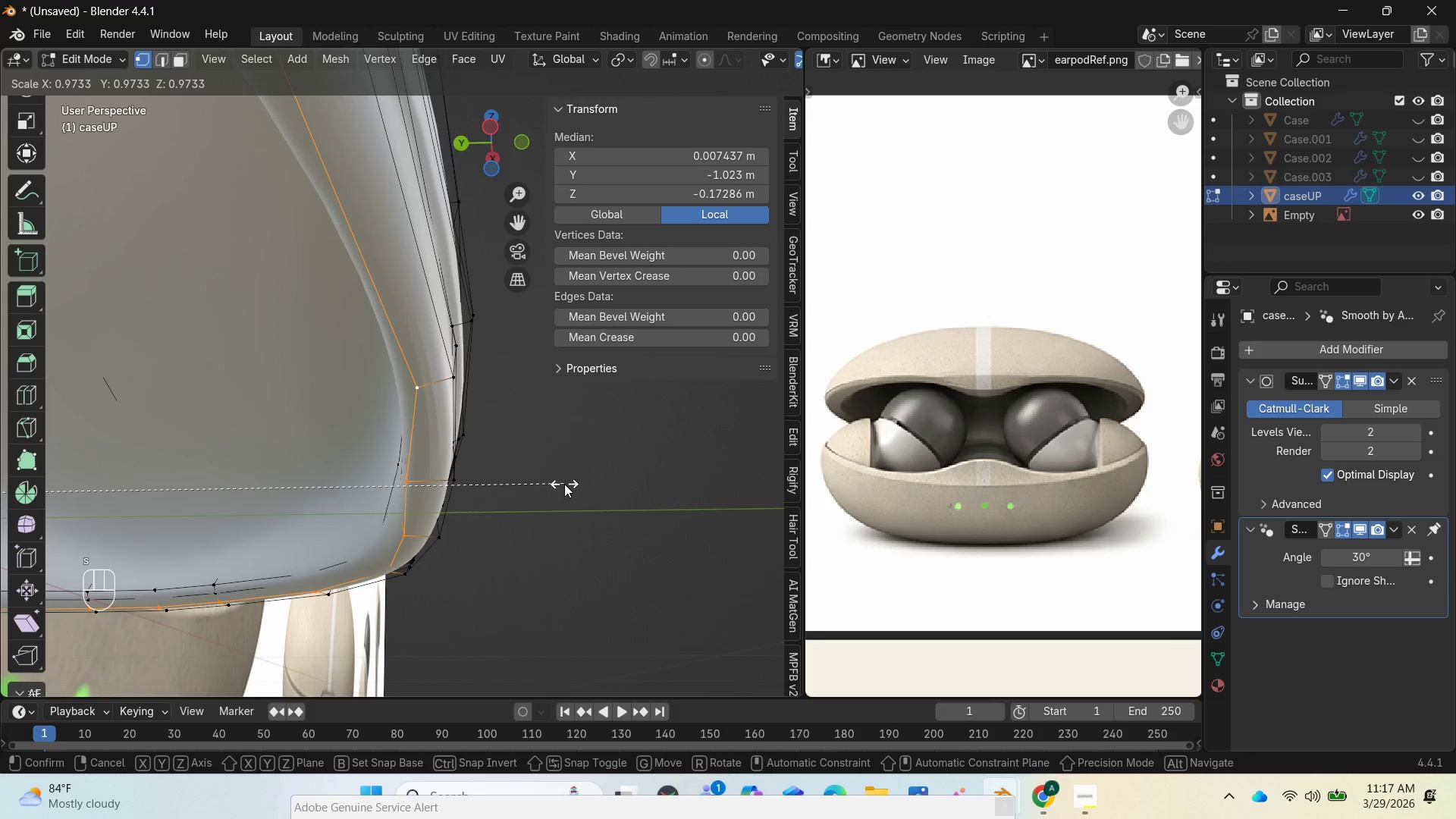 
left_click([564, 484])
 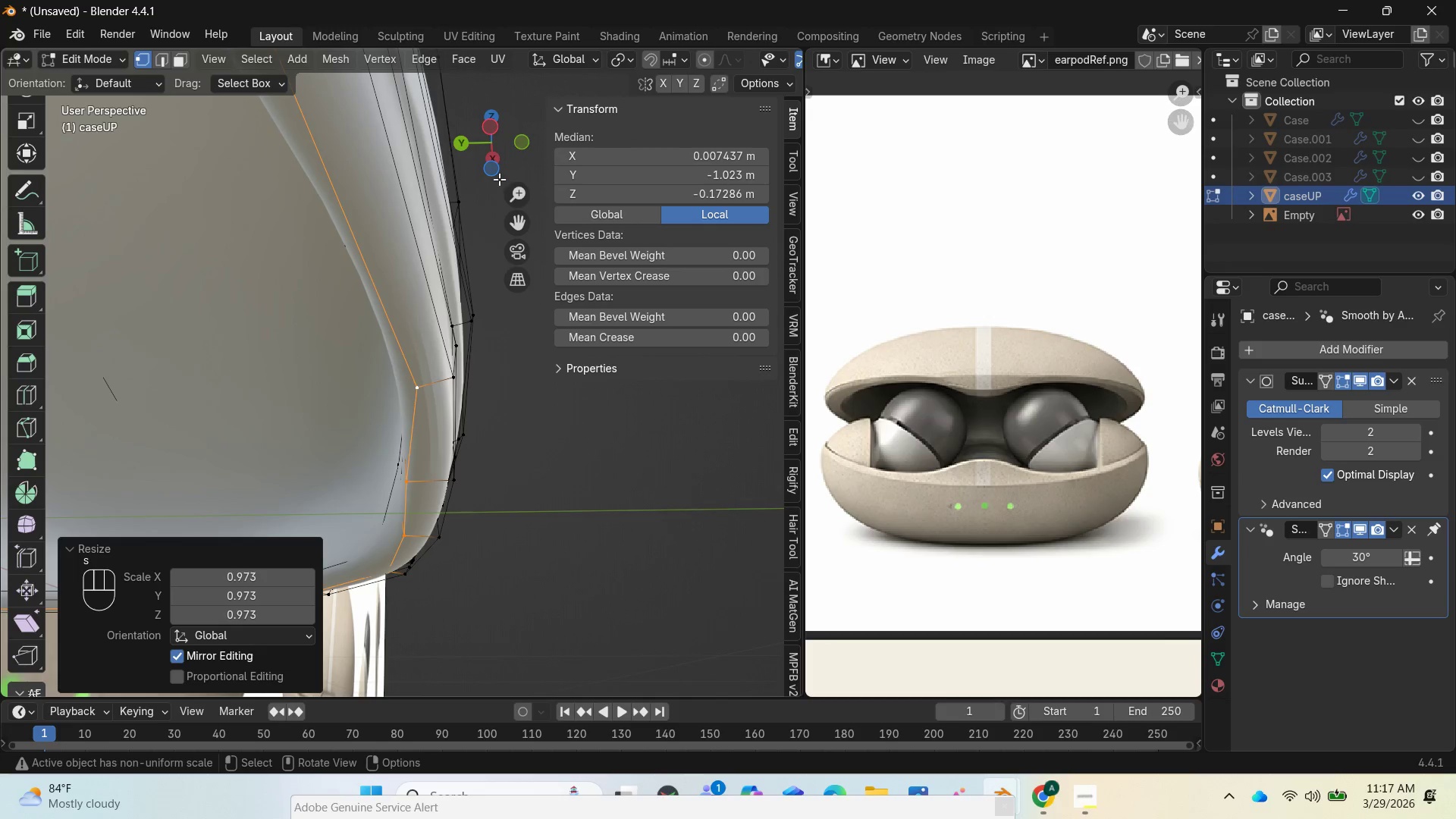 
left_click_drag(start_coordinate=[491, 163], to_coordinate=[272, 206])
 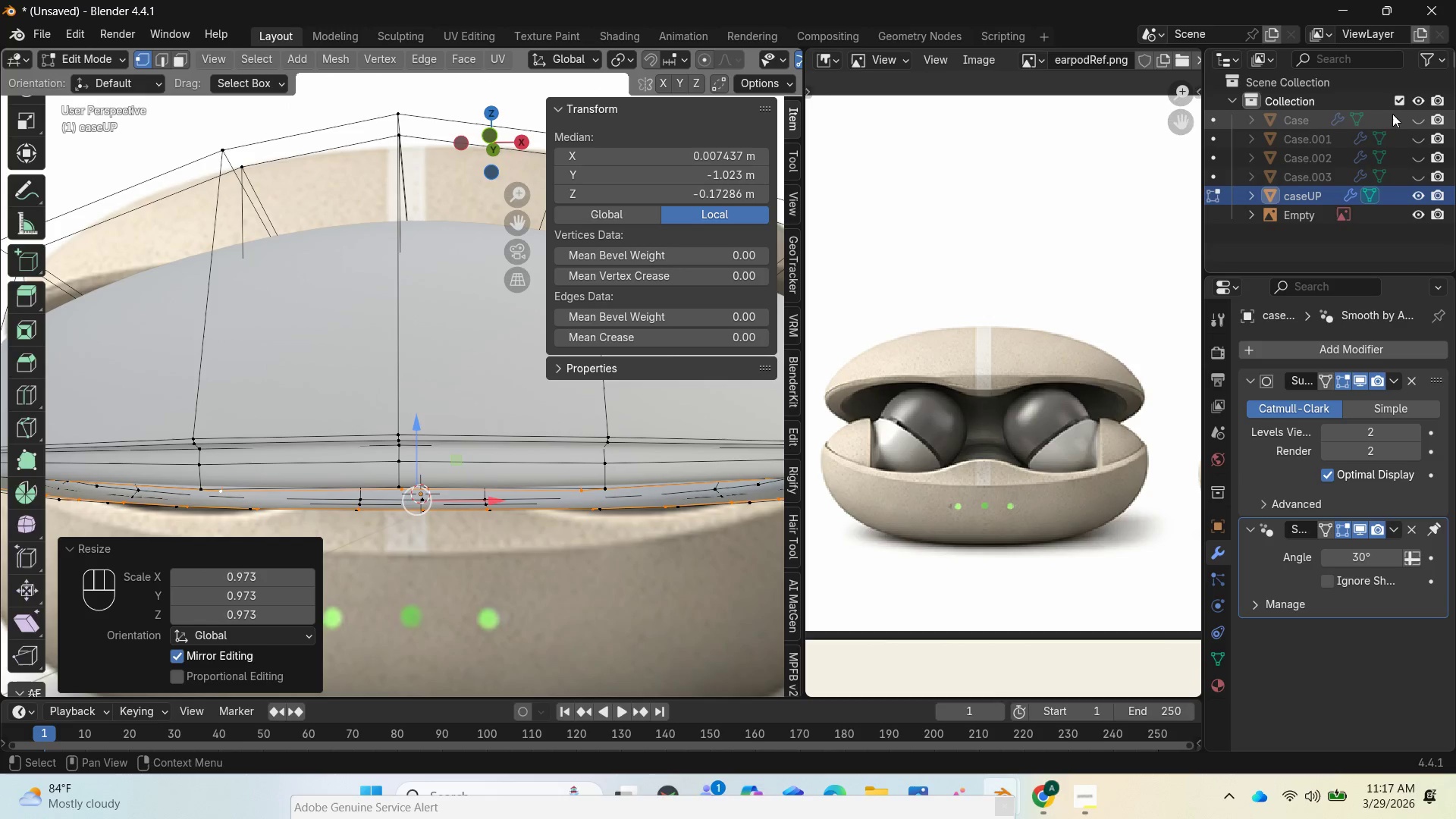 
left_click([1417, 118])
 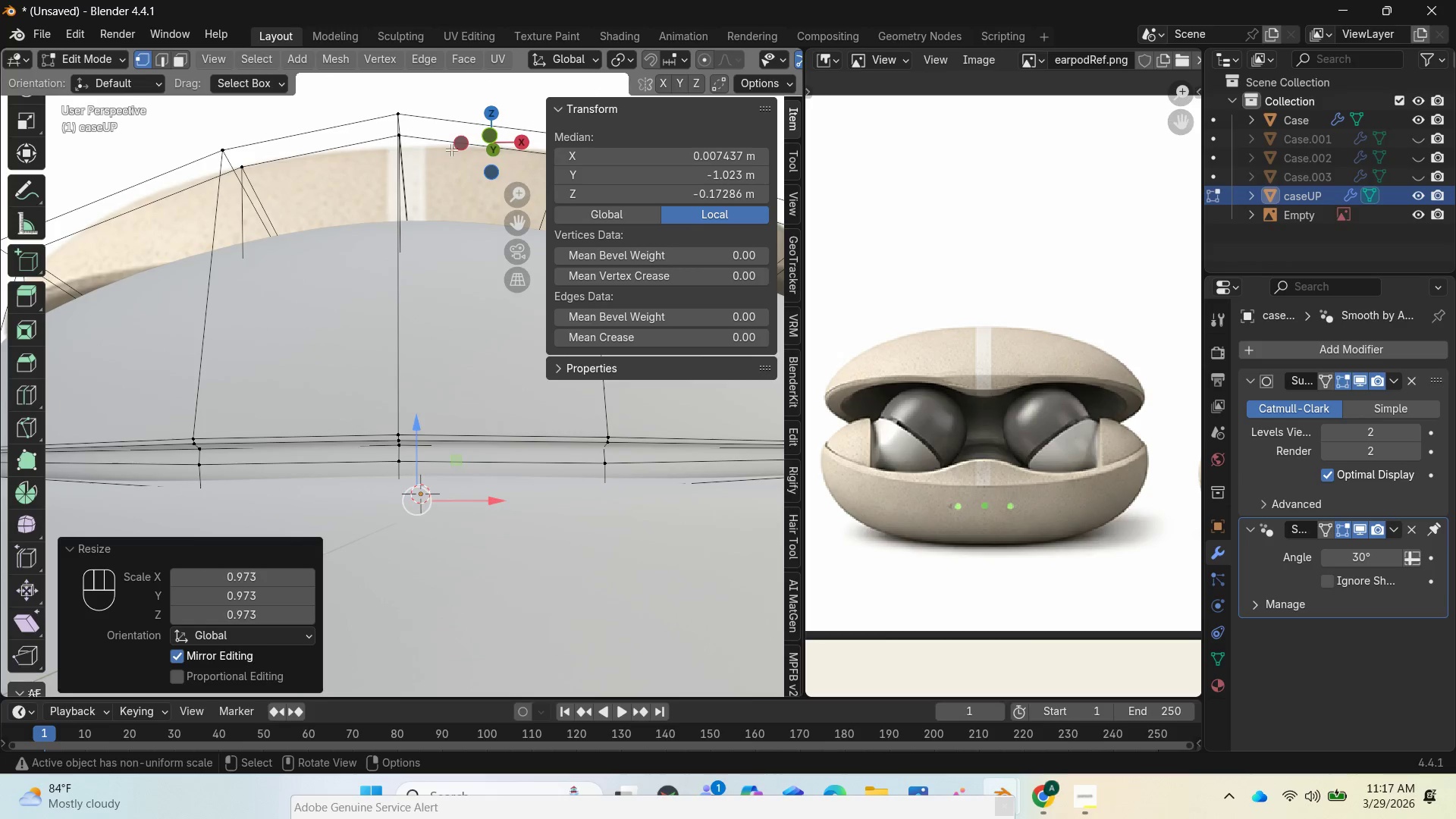 
left_click_drag(start_coordinate=[491, 146], to_coordinate=[472, 183])
 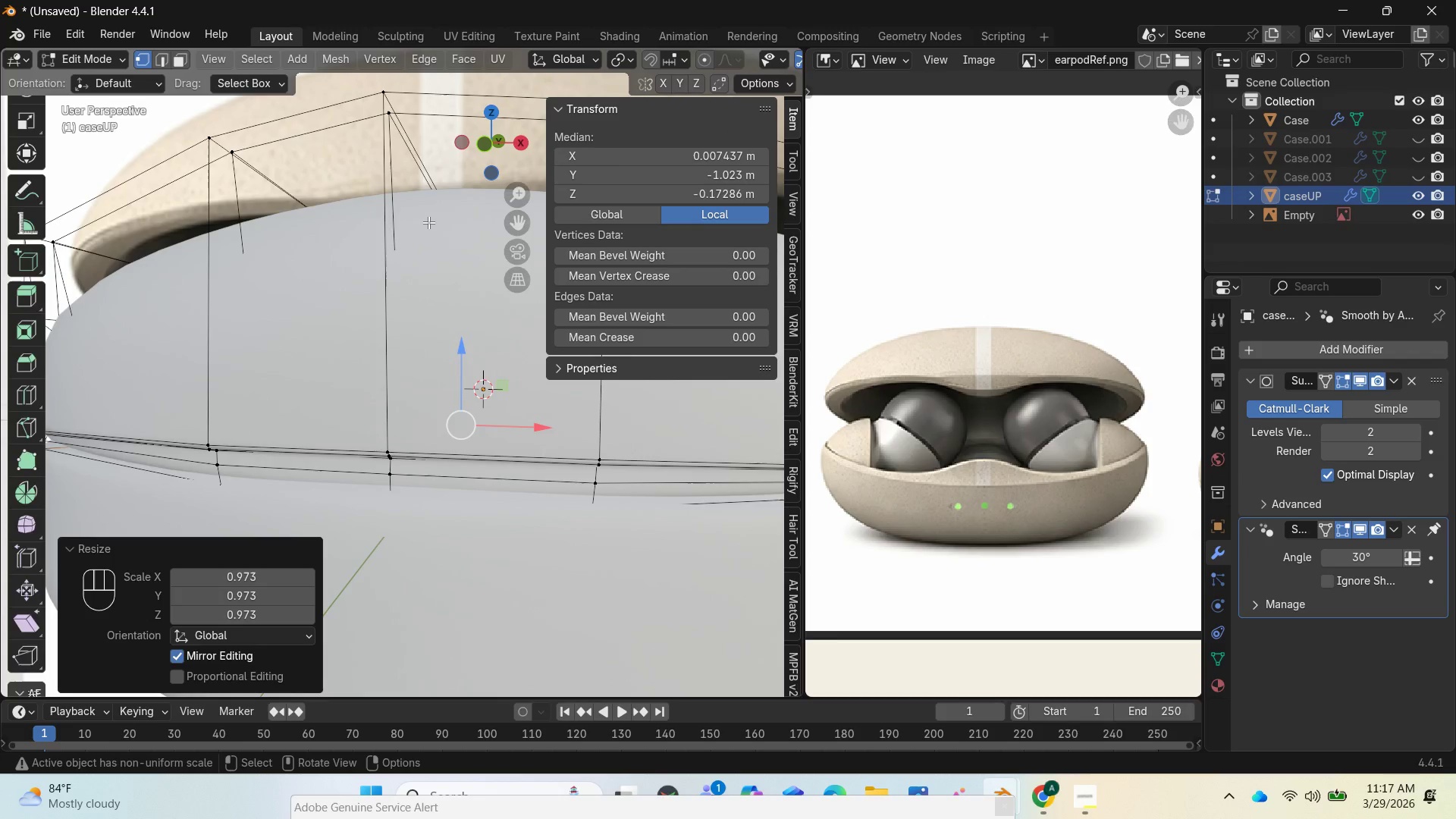 
key(Tab)
 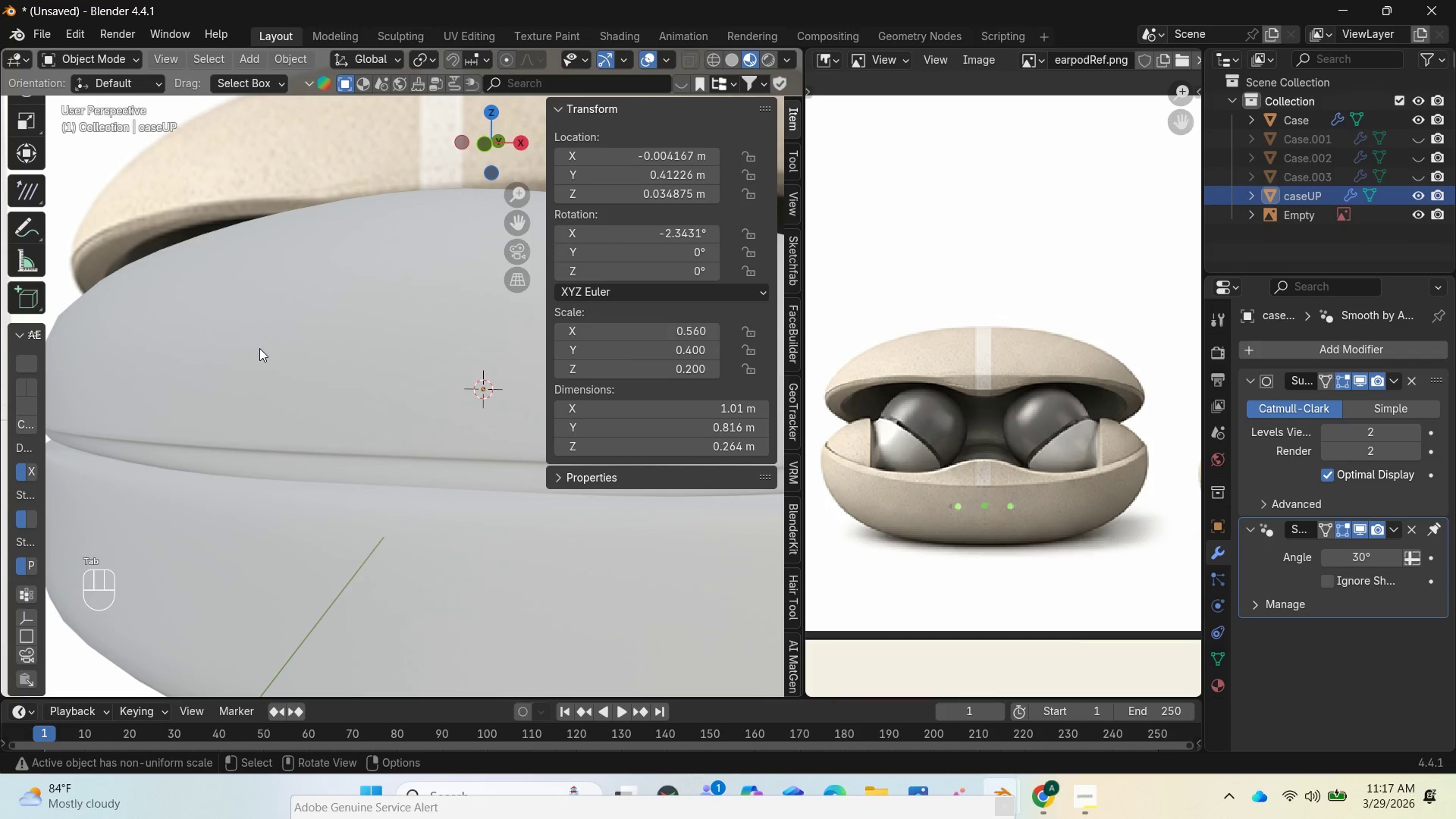 
scroll: coordinate [309, 371], scroll_direction: down, amount: 5.0
 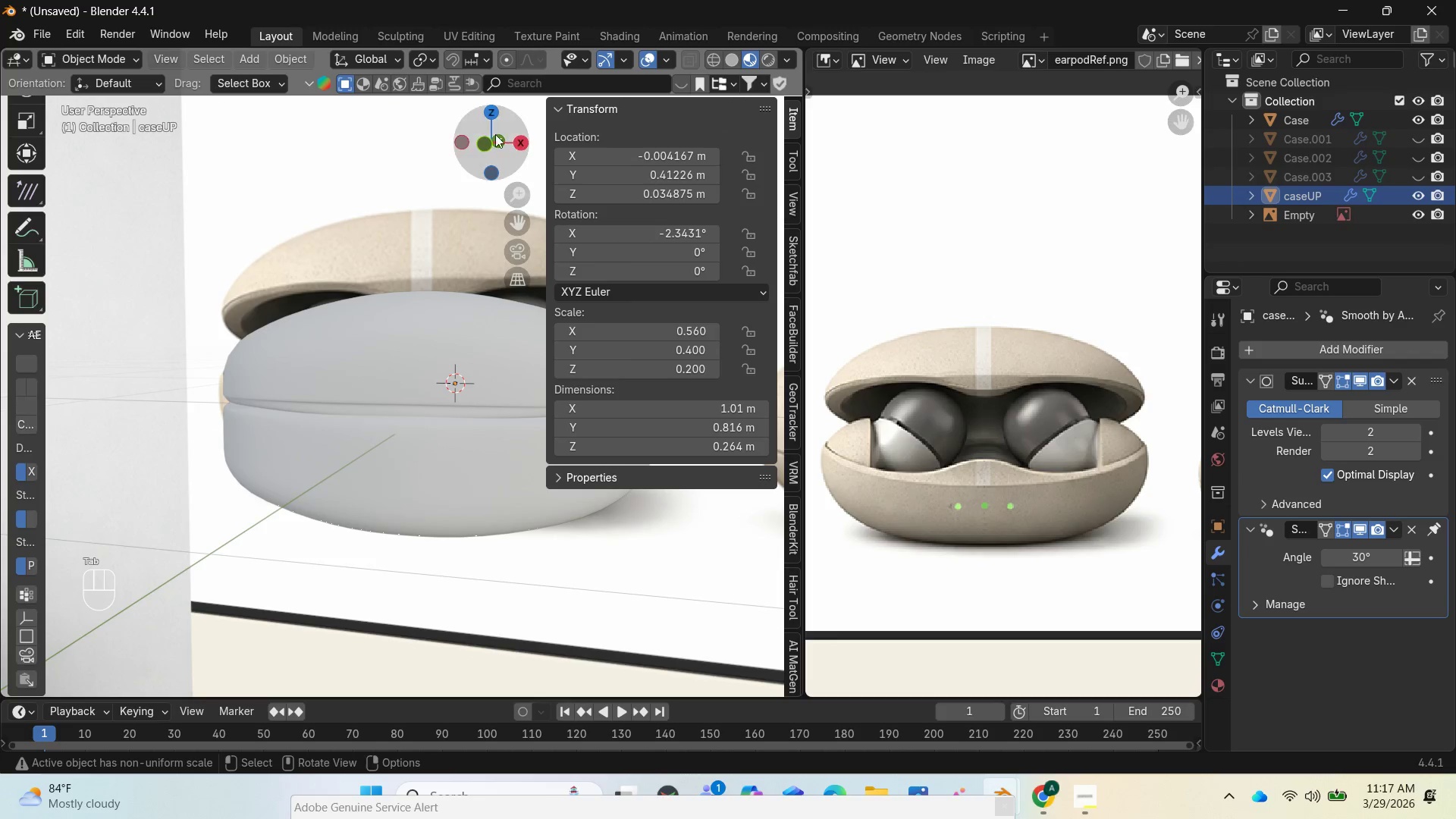 
left_click_drag(start_coordinate=[497, 127], to_coordinate=[553, 105])
 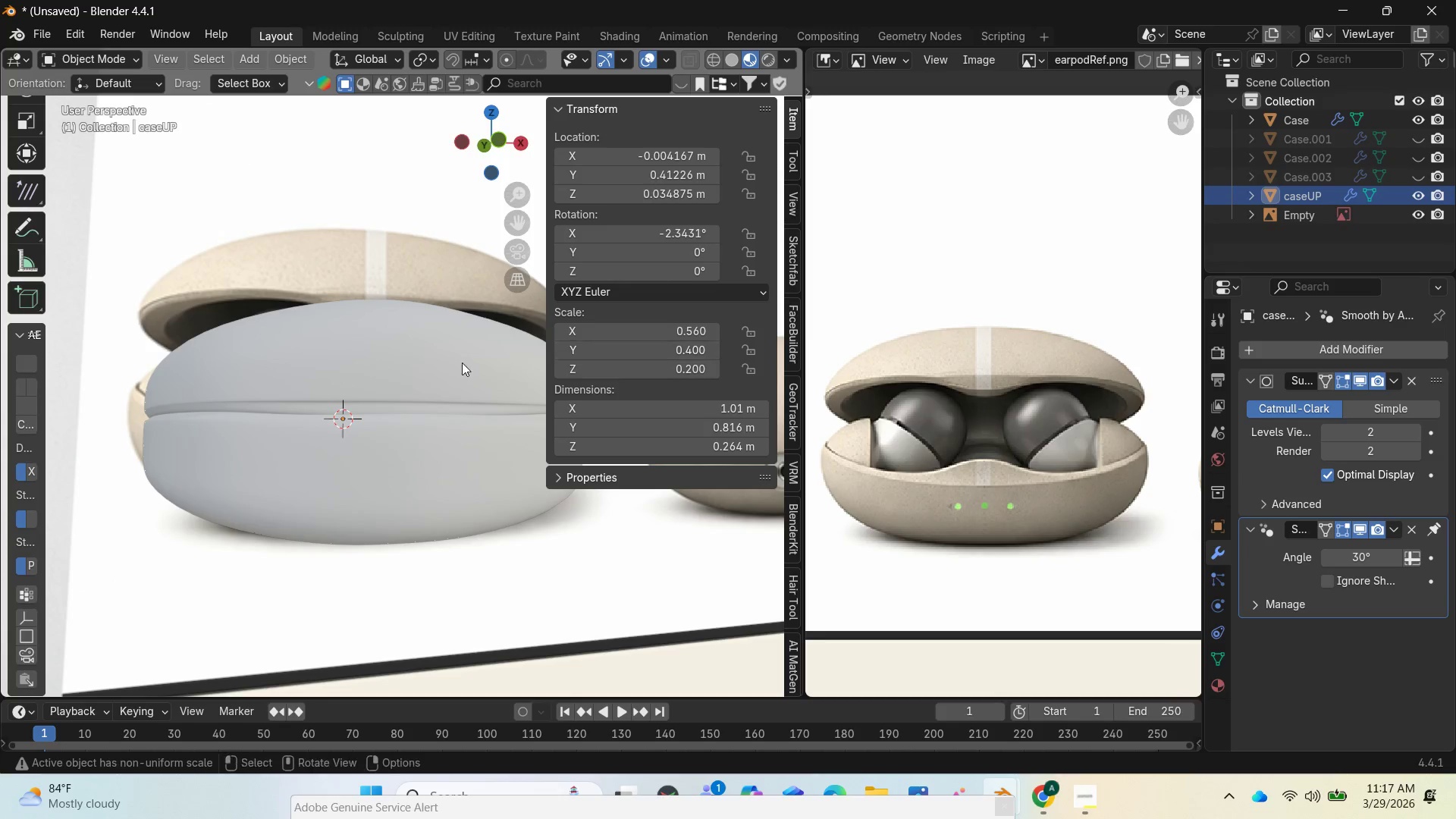 
scroll: coordinate [387, 500], scroll_direction: down, amount: 3.0
 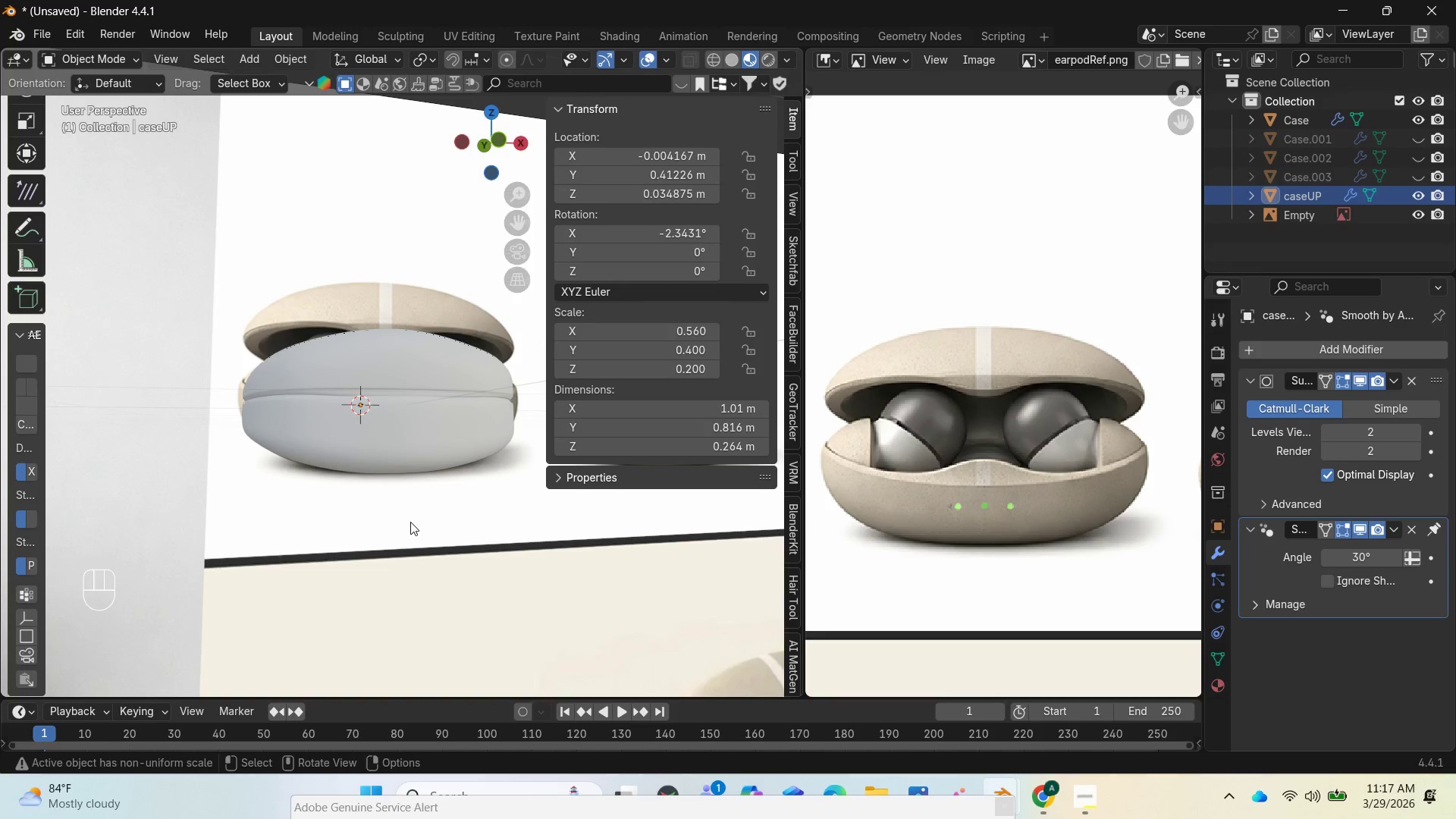 
left_click([410, 522])